 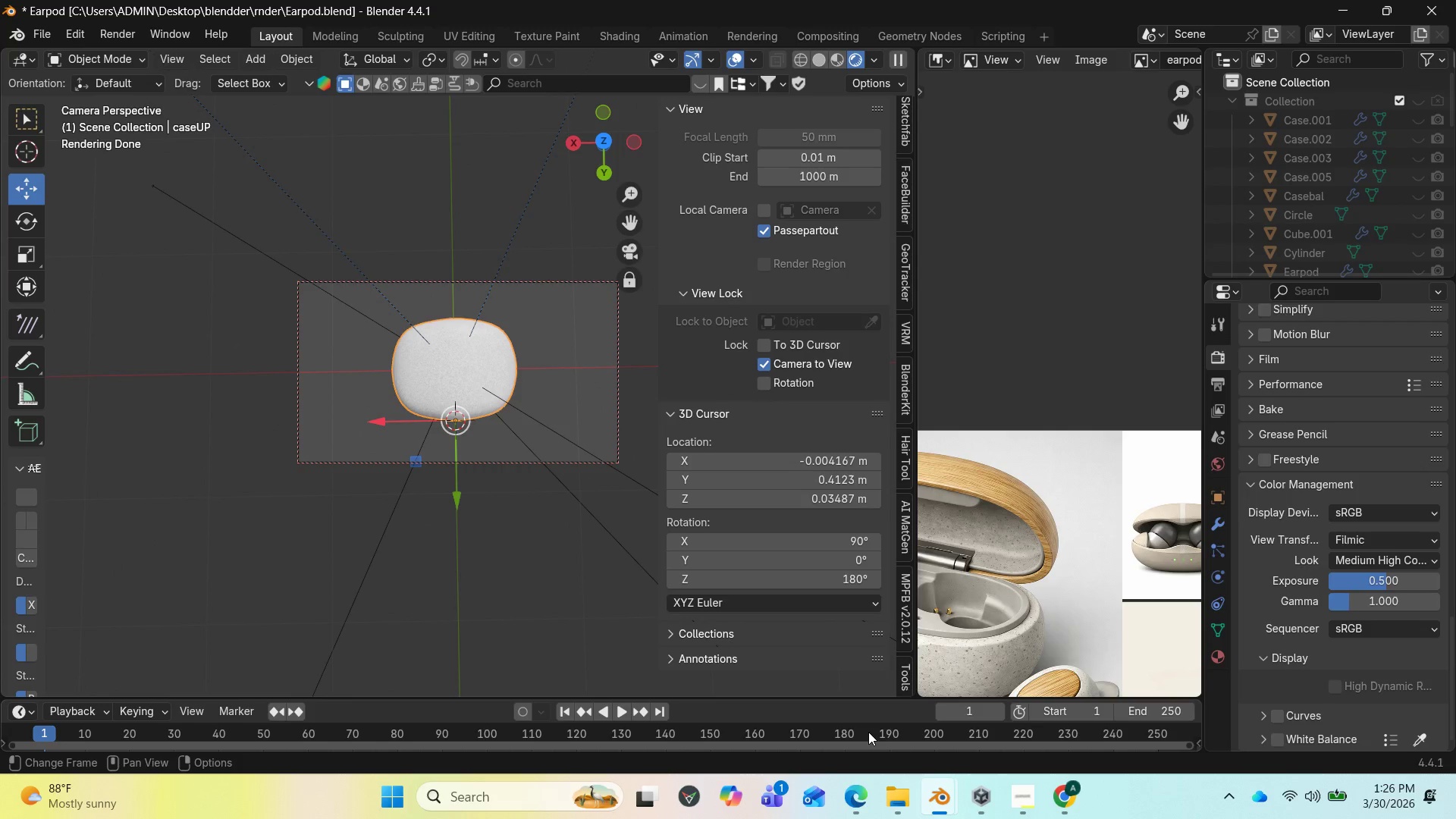 
mouse_move([969, 777])
 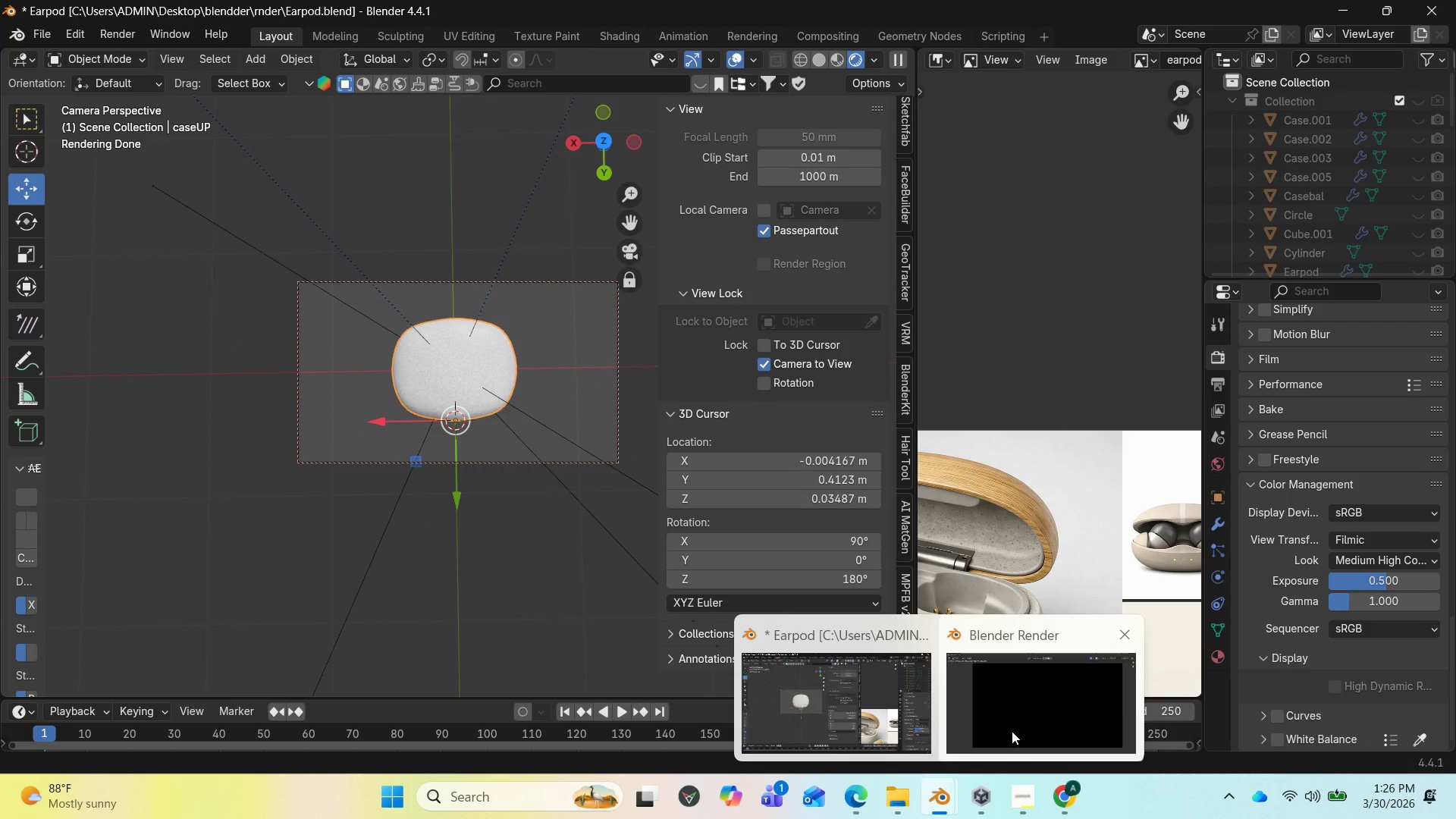 
left_click([1012, 731])
 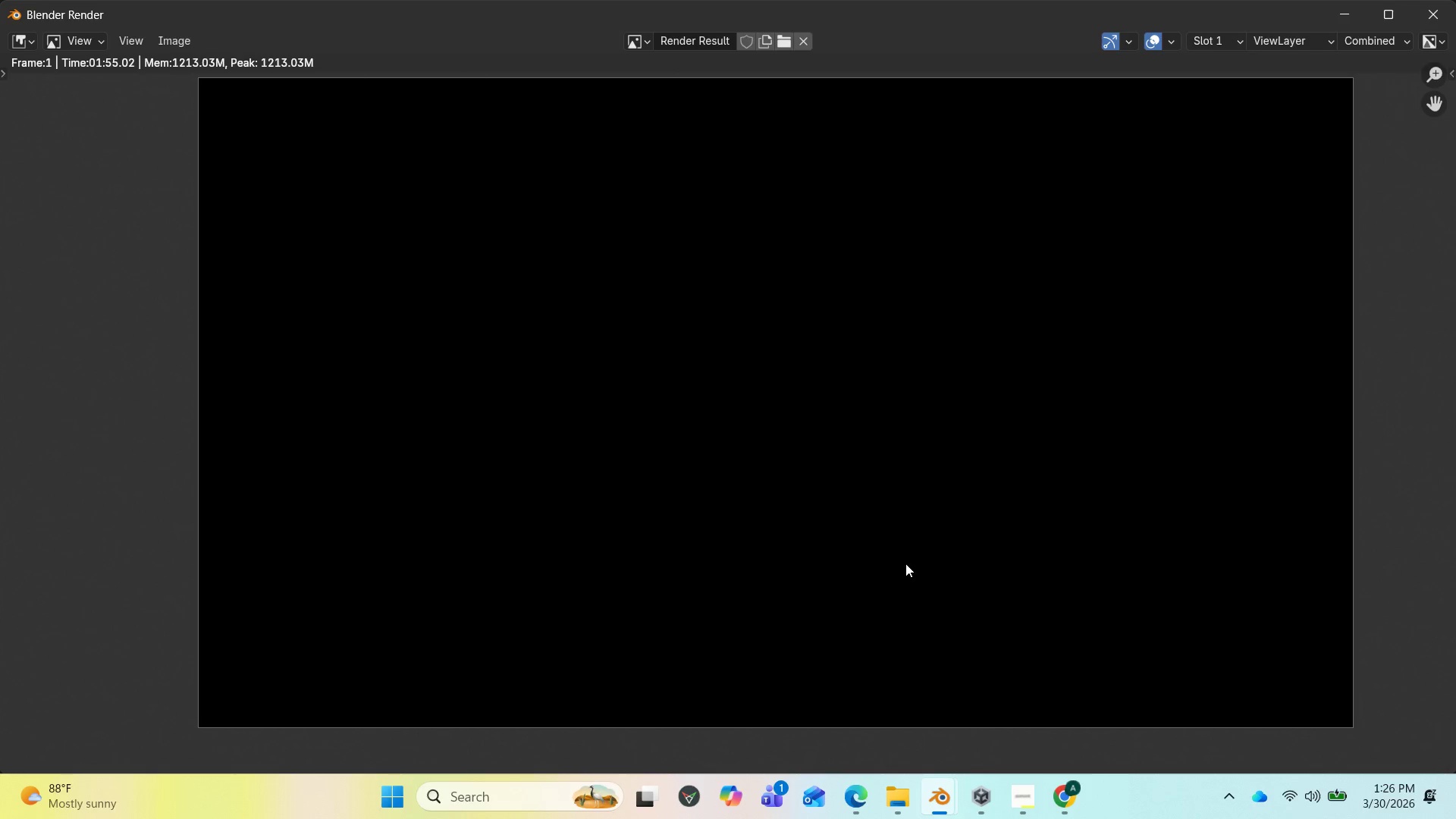 
left_click([893, 548])
 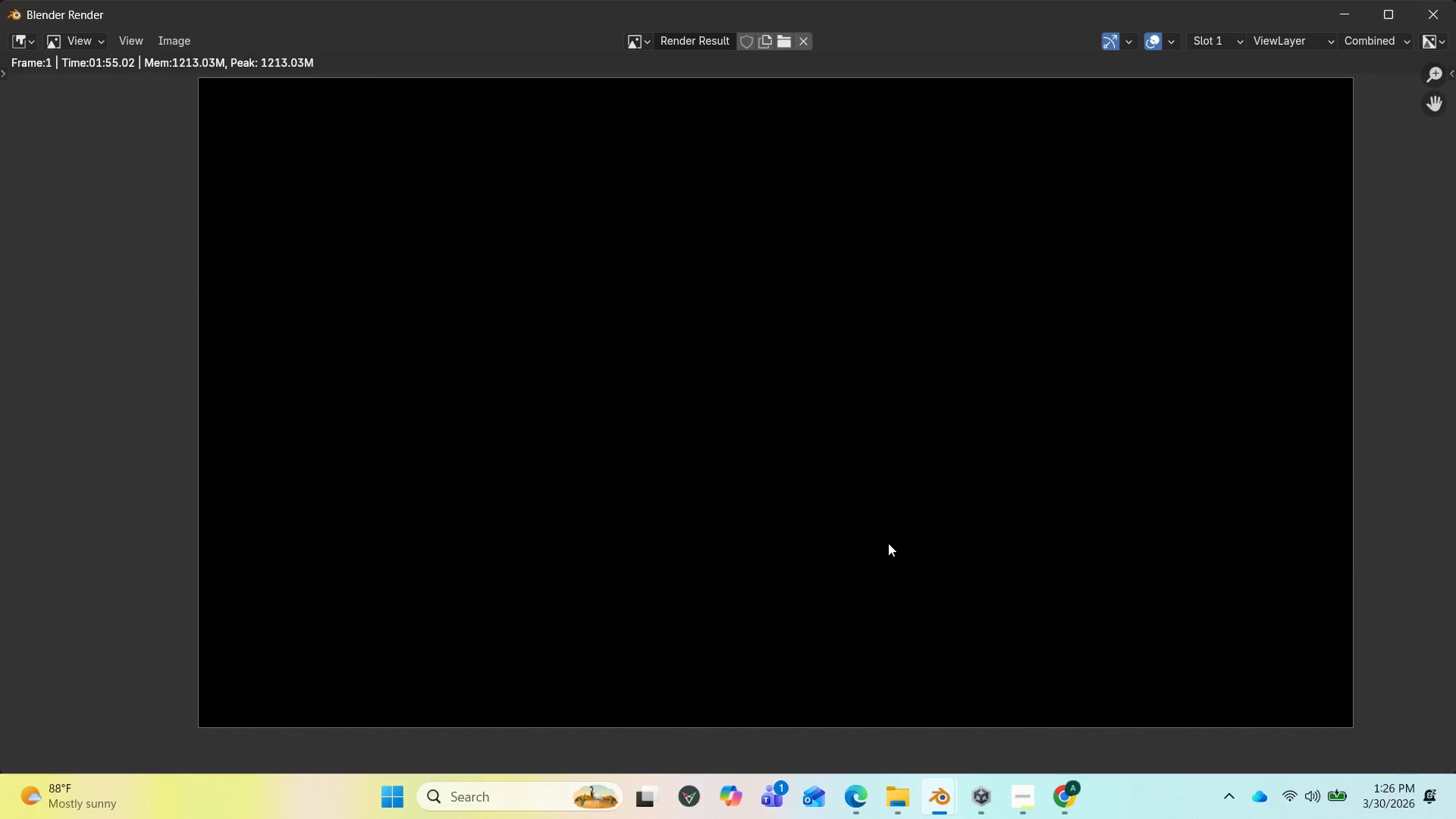 
scroll: coordinate [888, 543], scroll_direction: up, amount: 1.0
 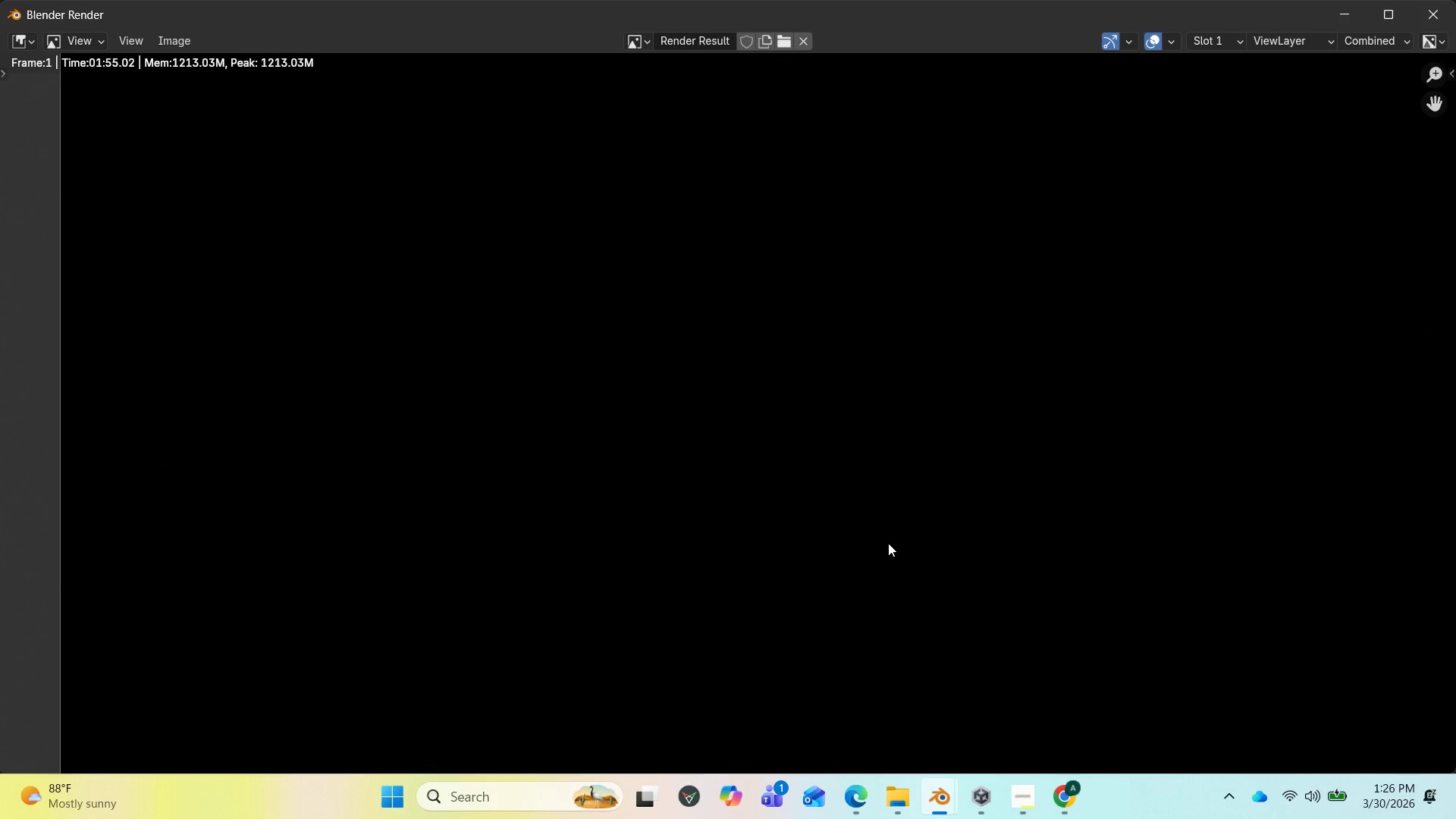 
scroll: coordinate [888, 543], scroll_direction: down, amount: 3.0
 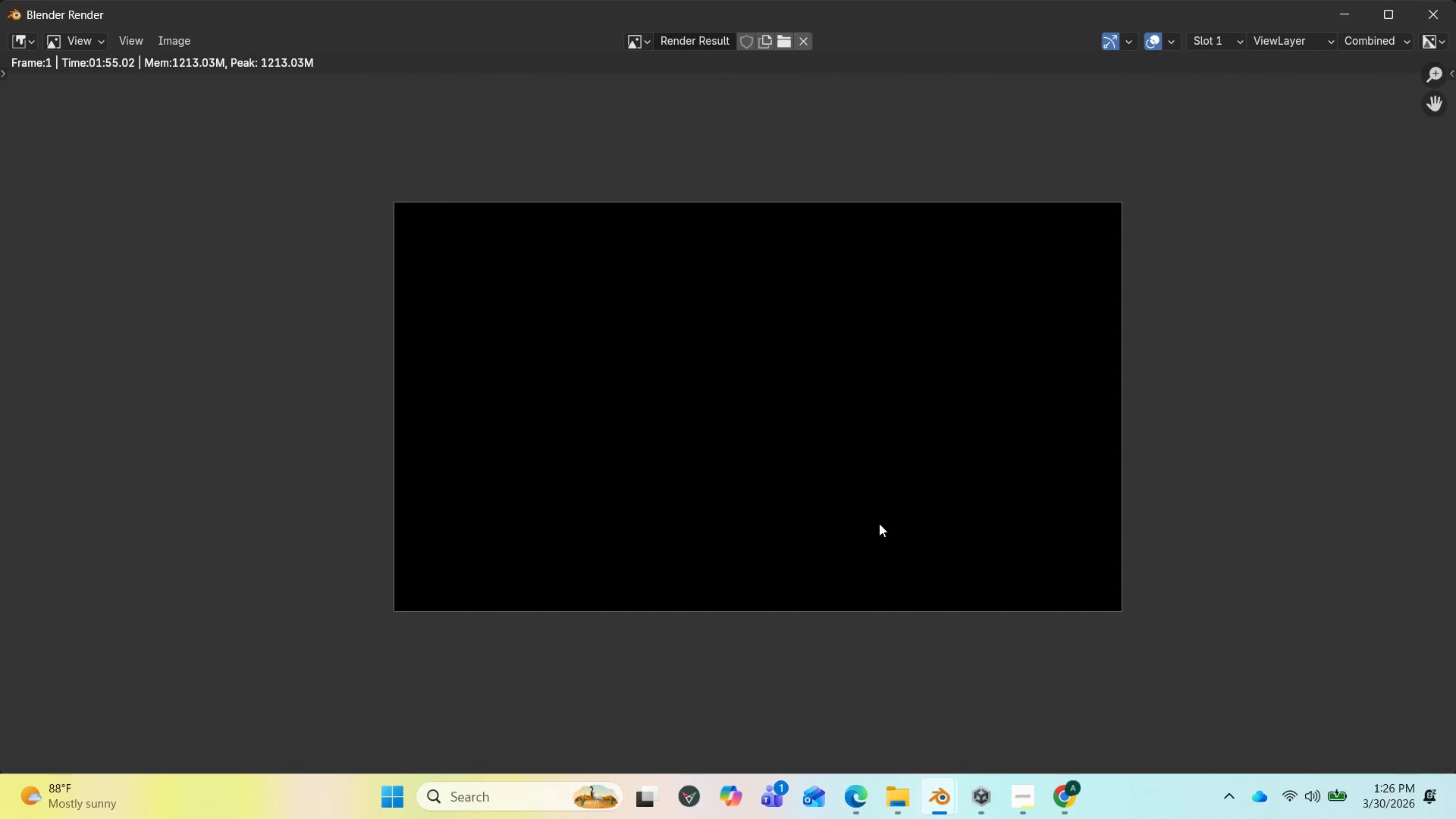 
left_click([874, 520])
 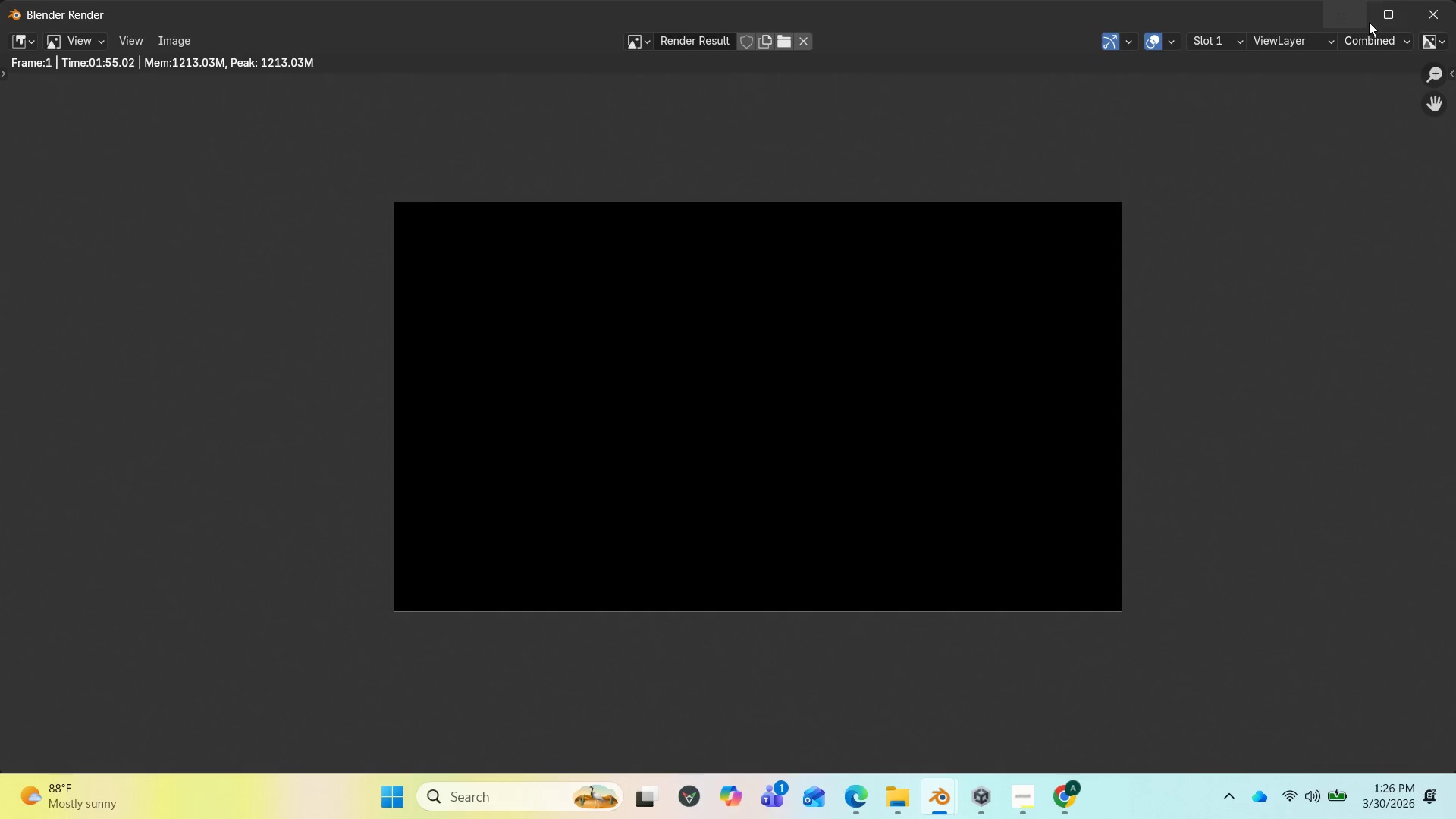 
wait(5.66)
 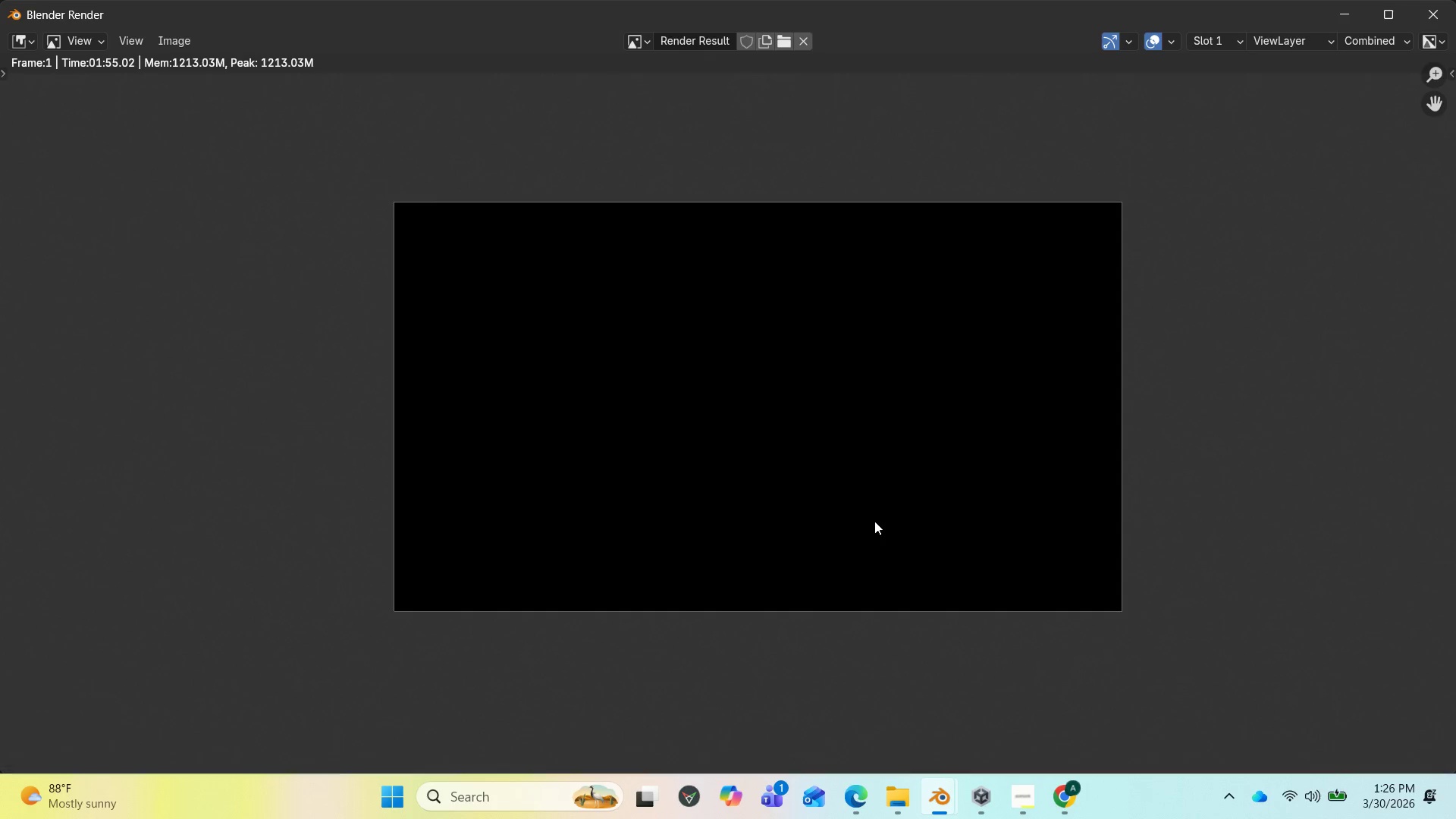 
scroll: coordinate [1053, 382], scroll_direction: up, amount: 2.0
 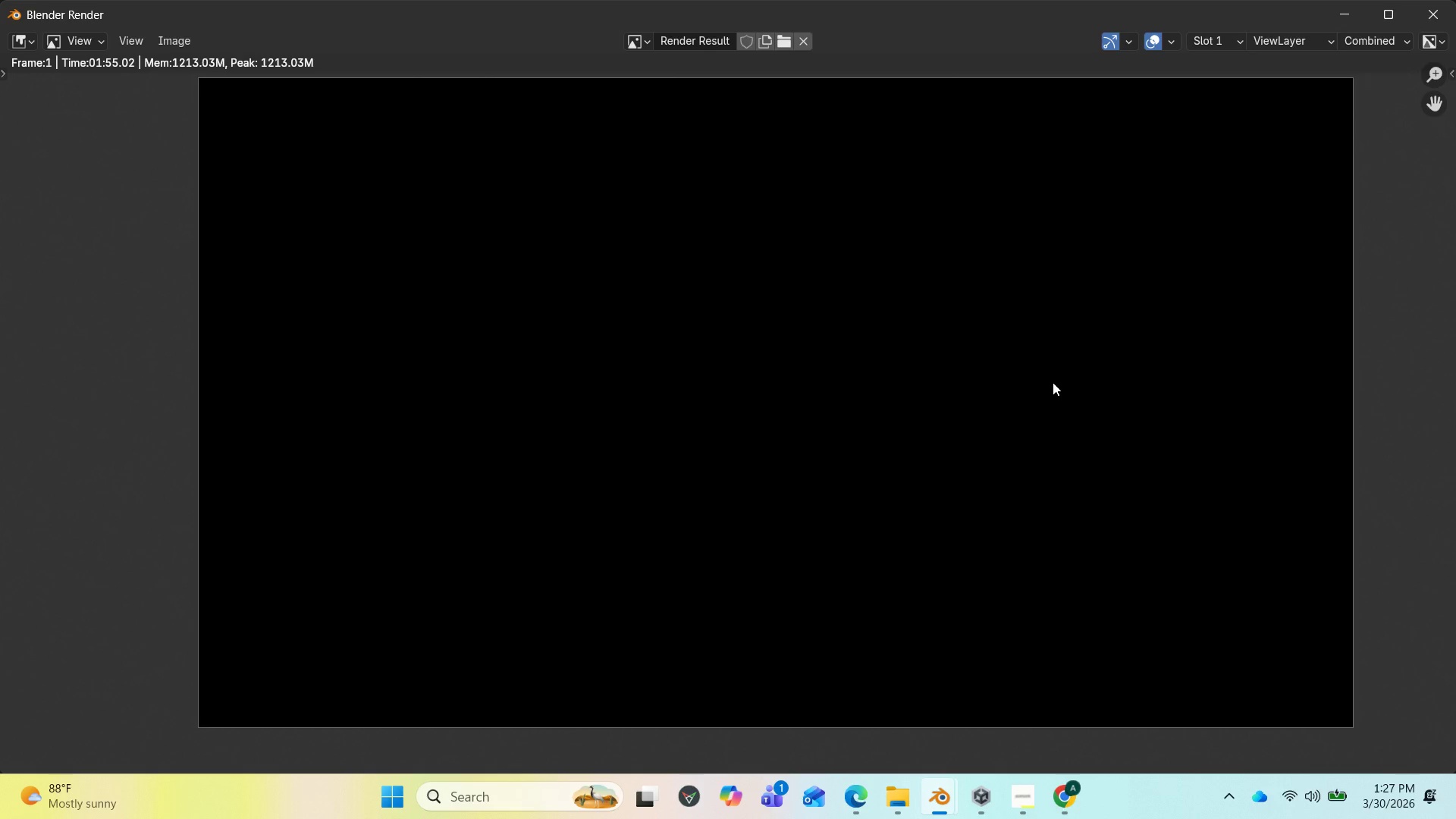 
scroll: coordinate [1053, 382], scroll_direction: down, amount: 1.0
 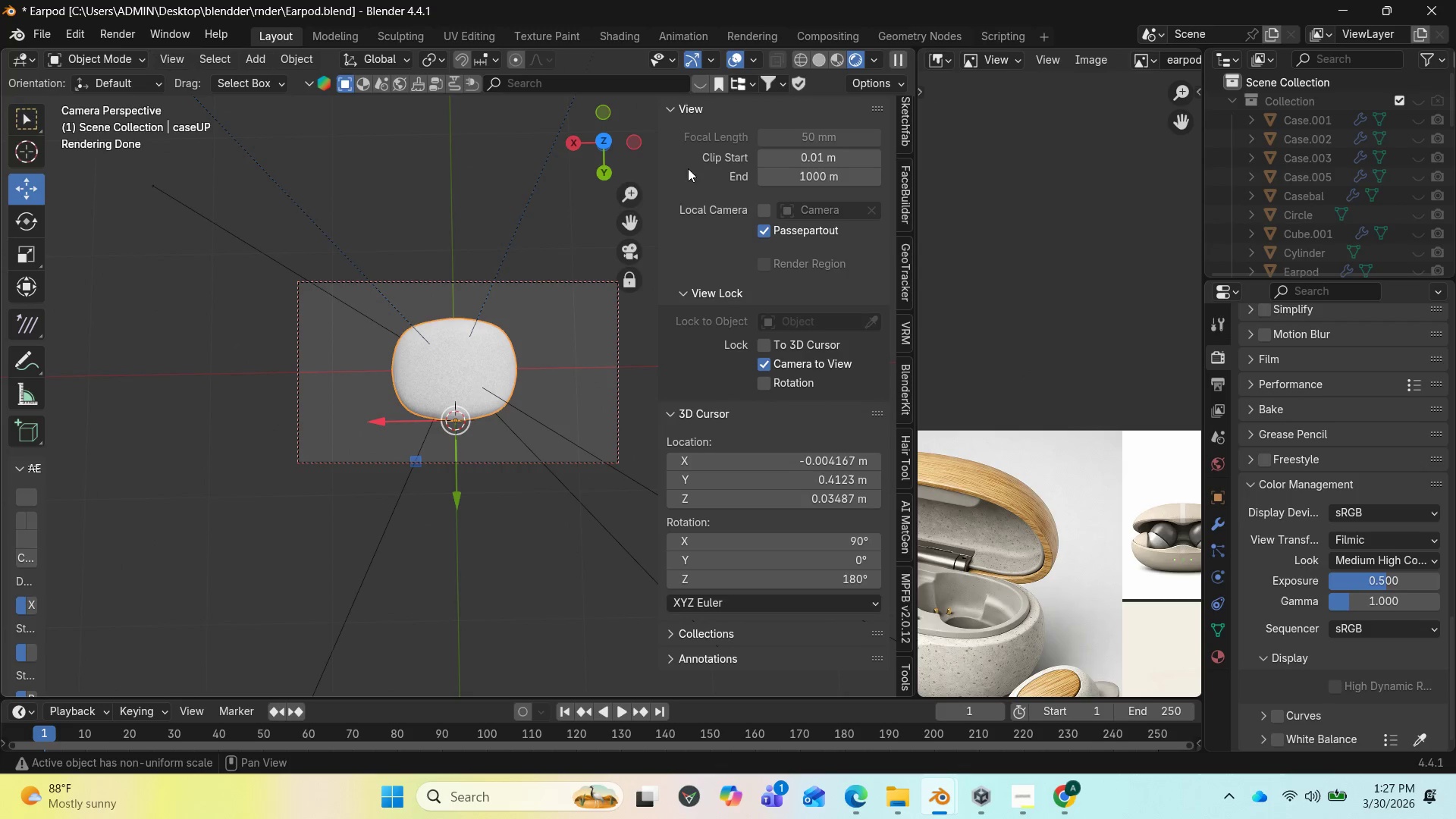 
left_click([767, 363])
 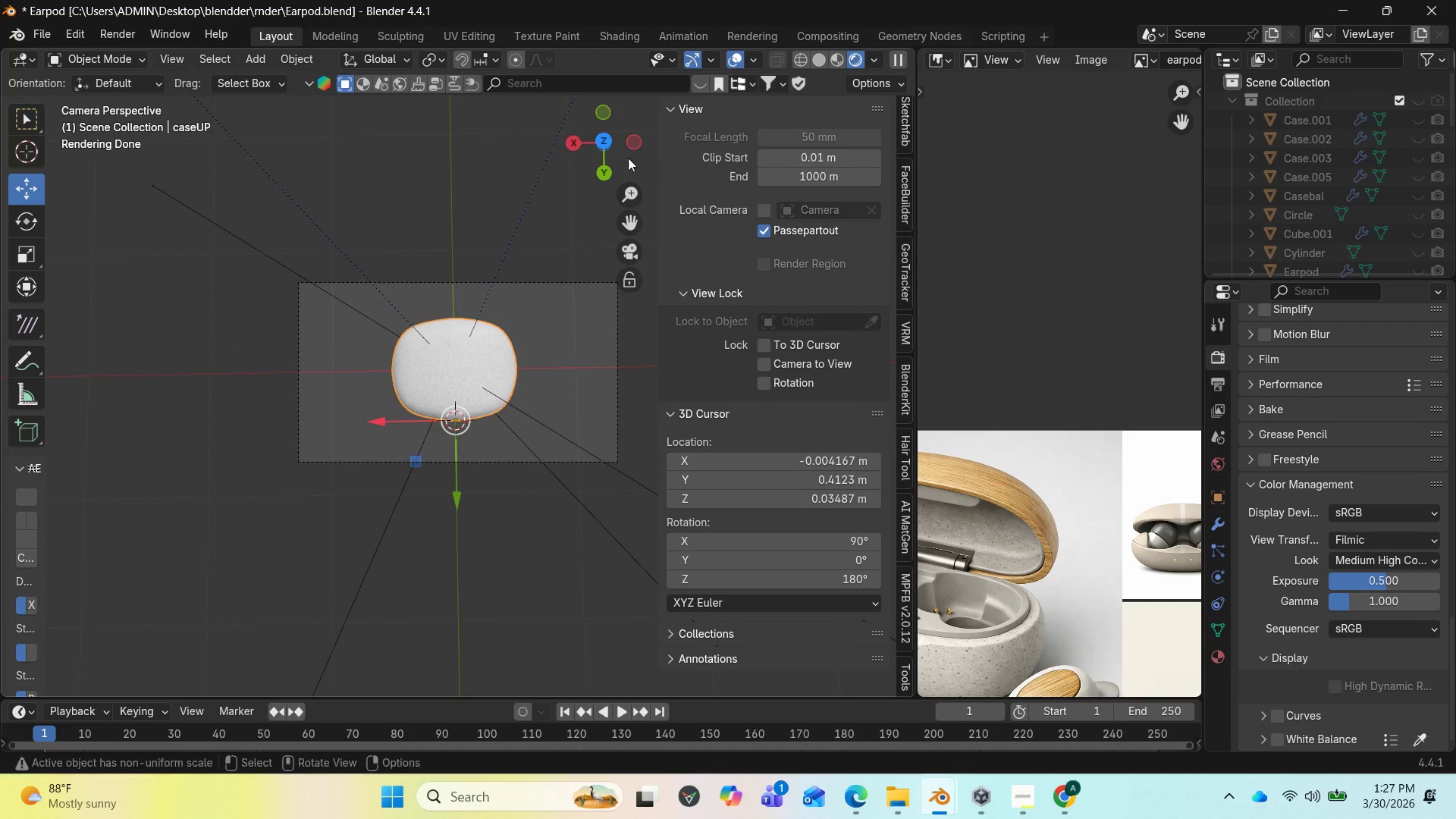 
left_click_drag(start_coordinate=[615, 152], to_coordinate=[611, 670])
 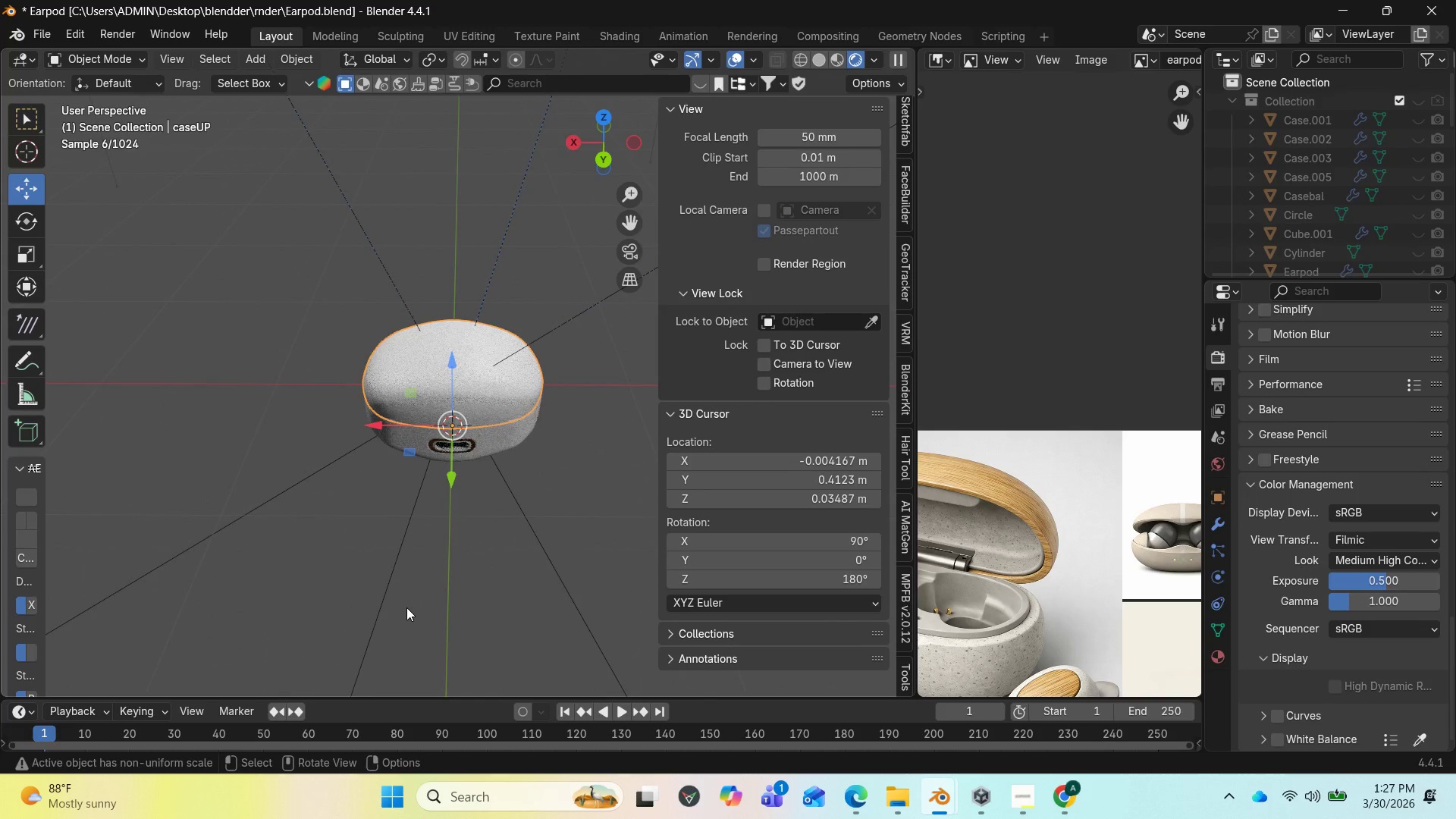 
key(Home)
 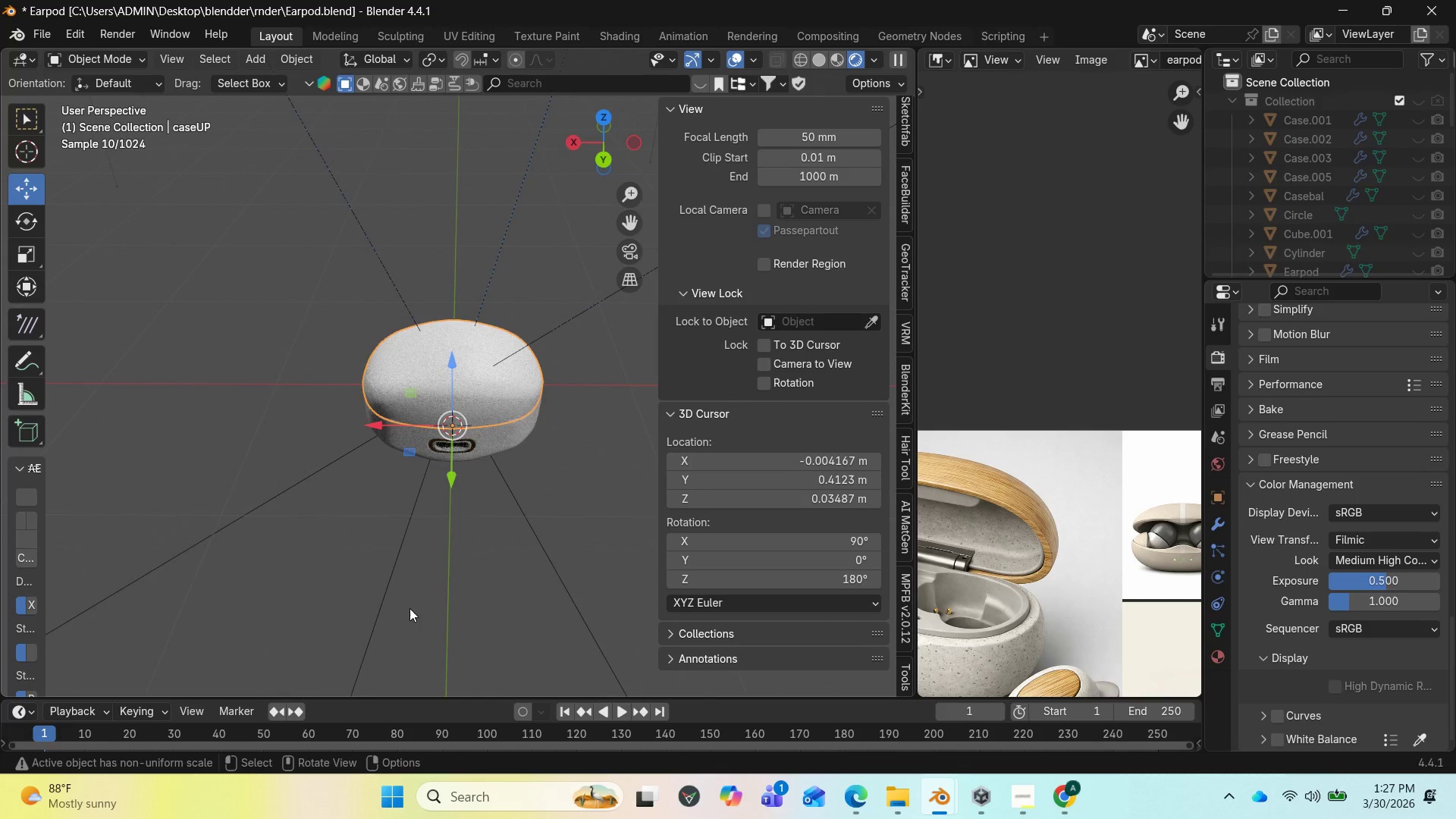 
key(Home)
 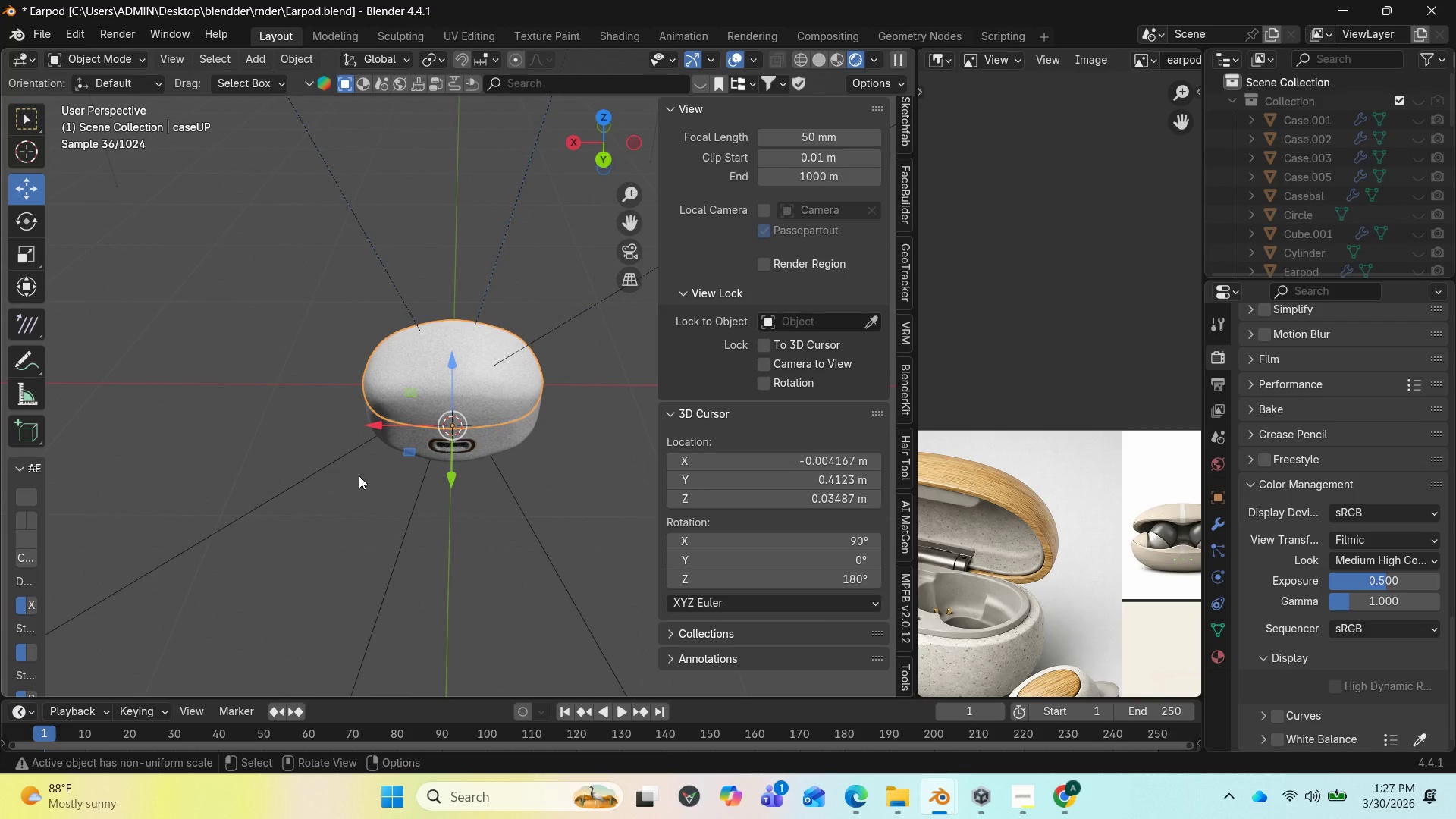 
left_click([836, 55])
 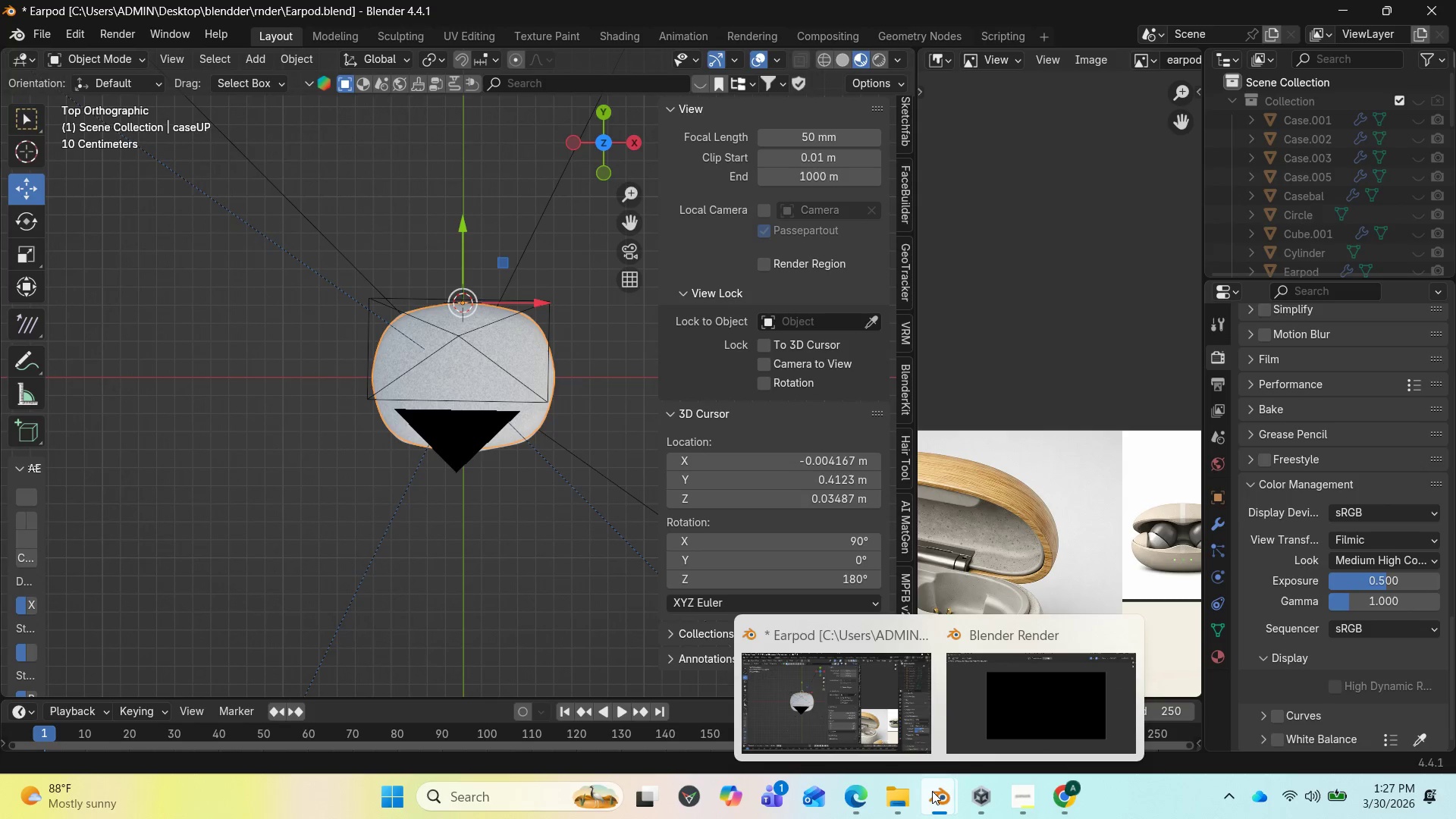 
wait(7.89)
 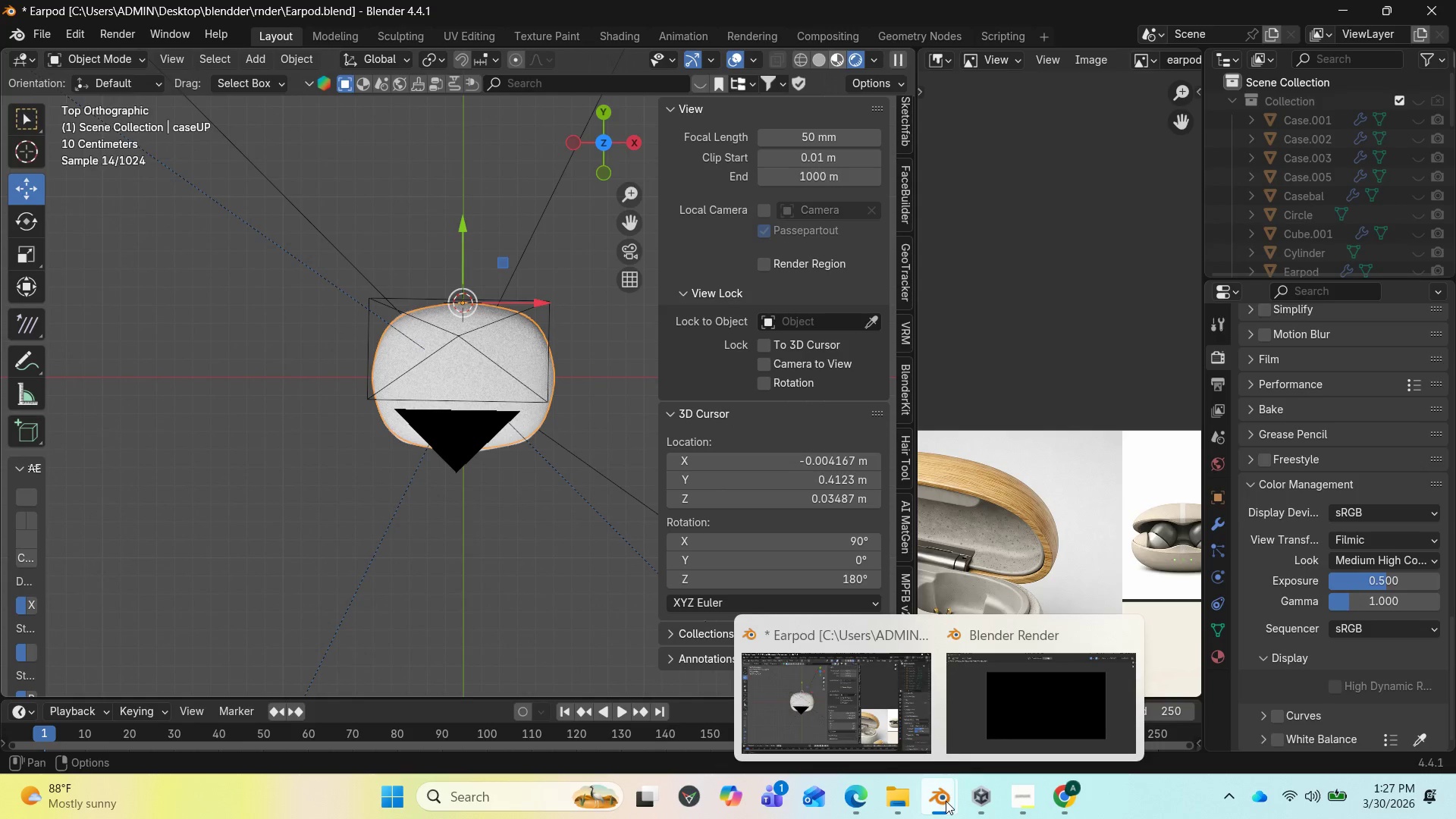 
left_click([567, 516])
 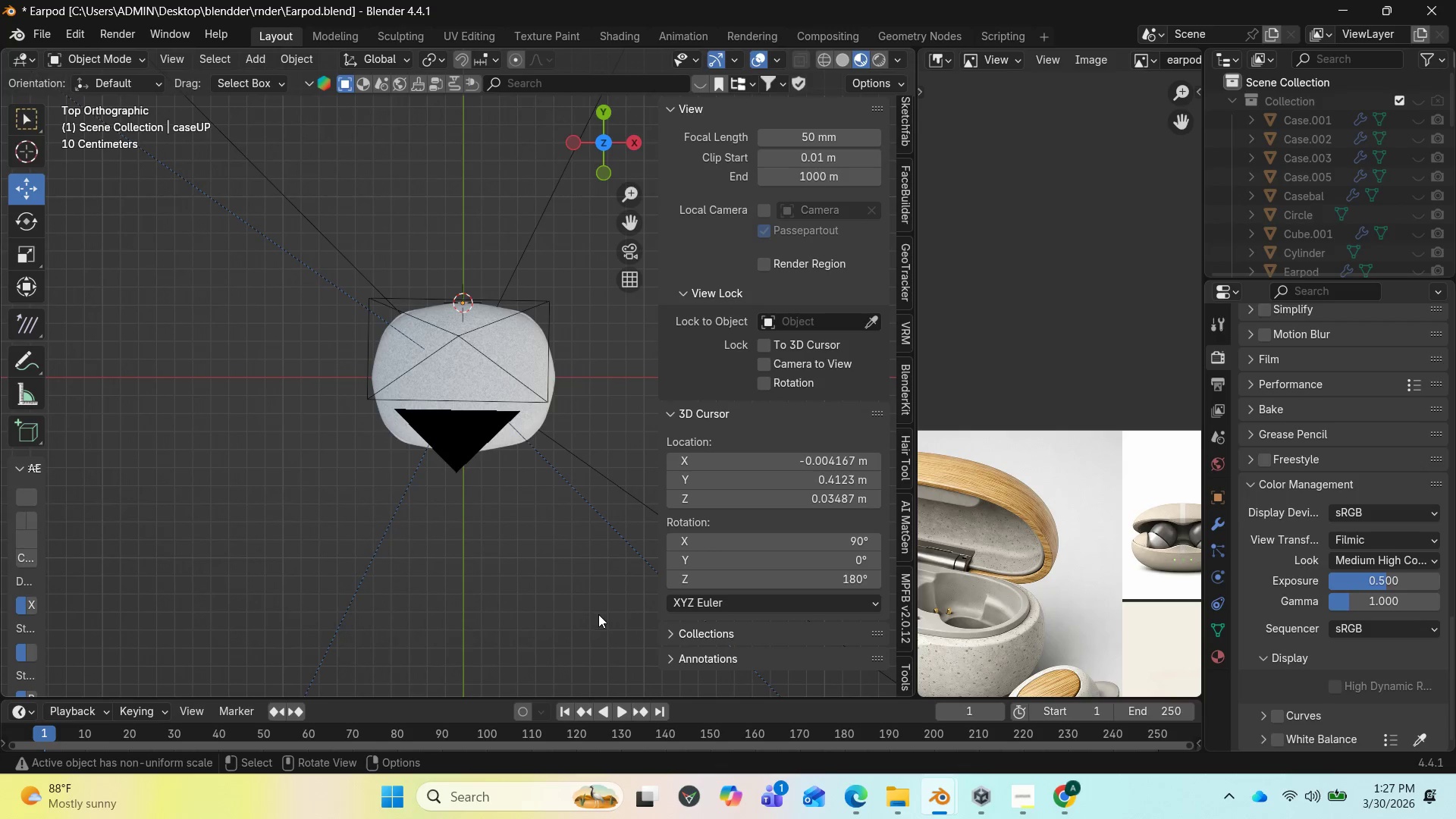 
key(Home)
 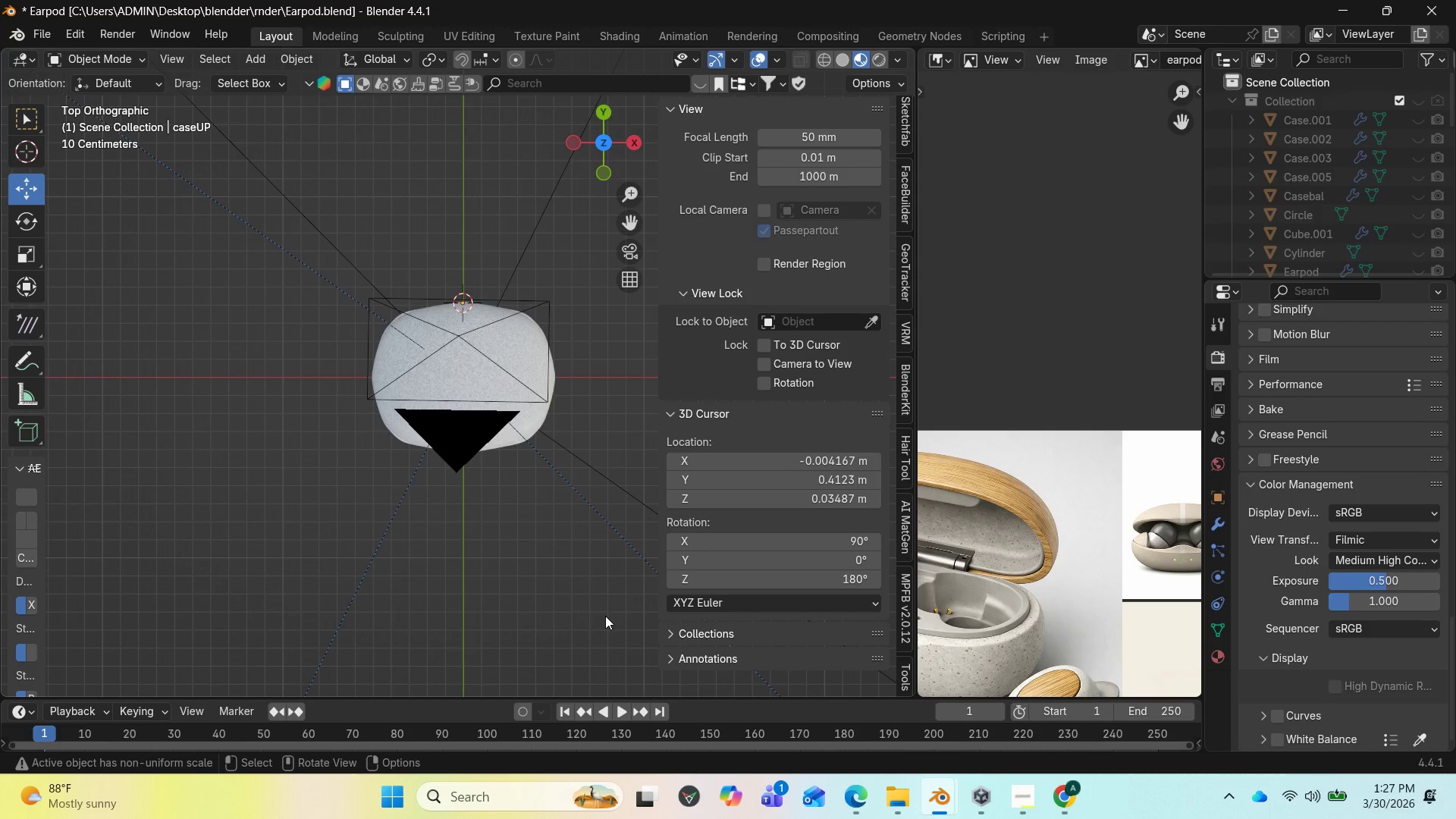 
key(Home)
 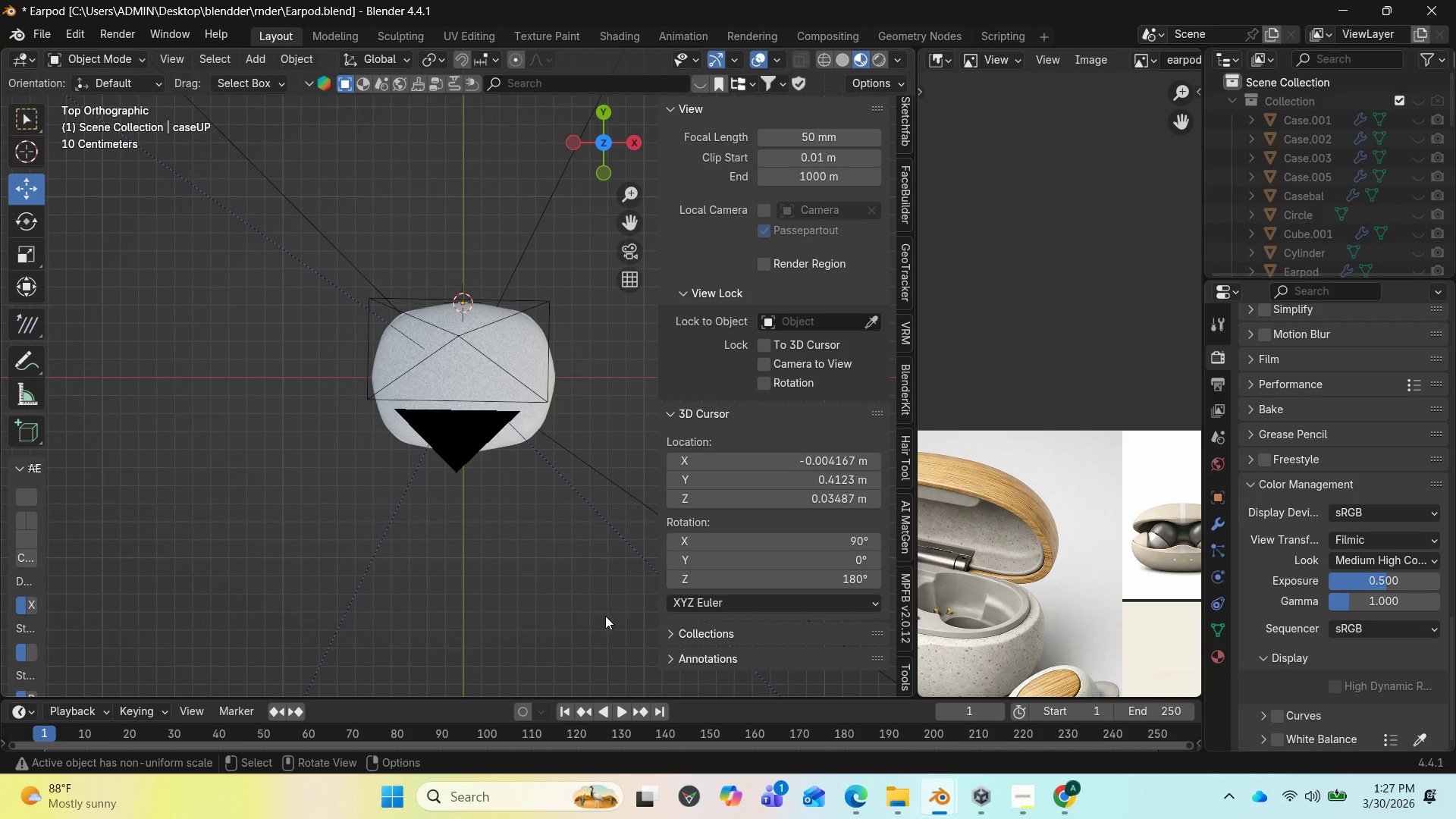 
key(PageUp)
 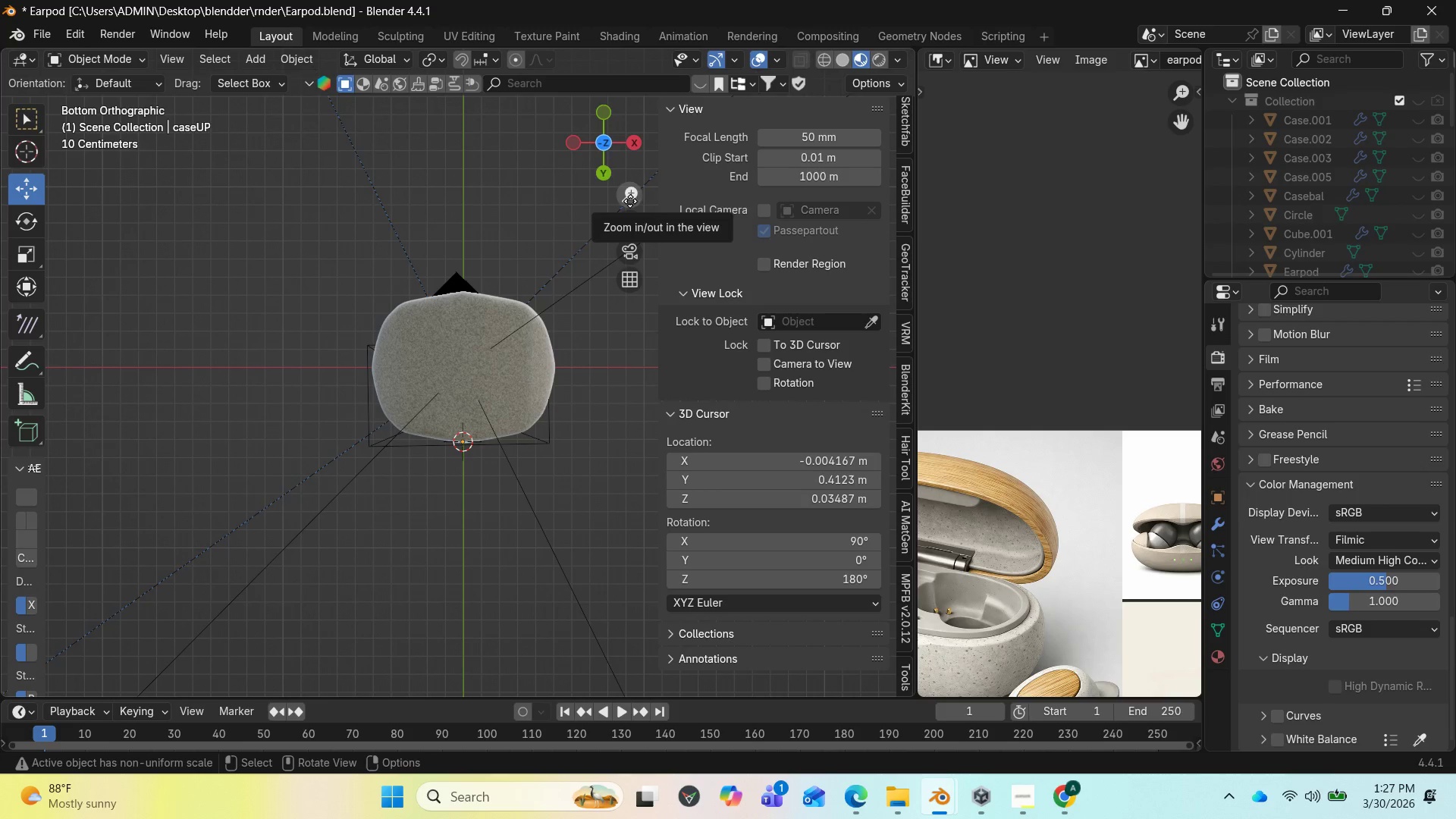 
left_click_drag(start_coordinate=[628, 146], to_coordinate=[569, 346])
 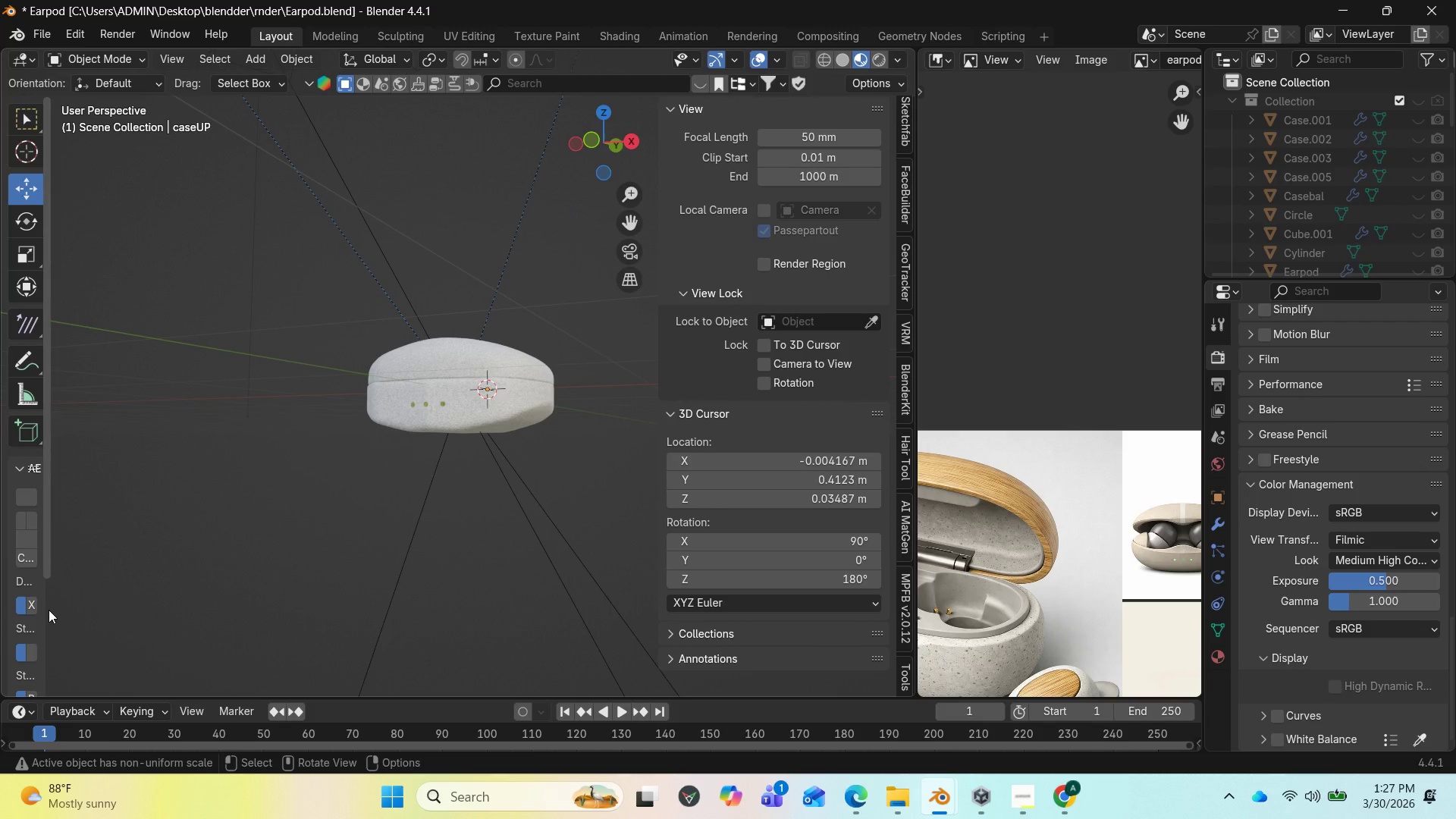 
wait(10.34)
 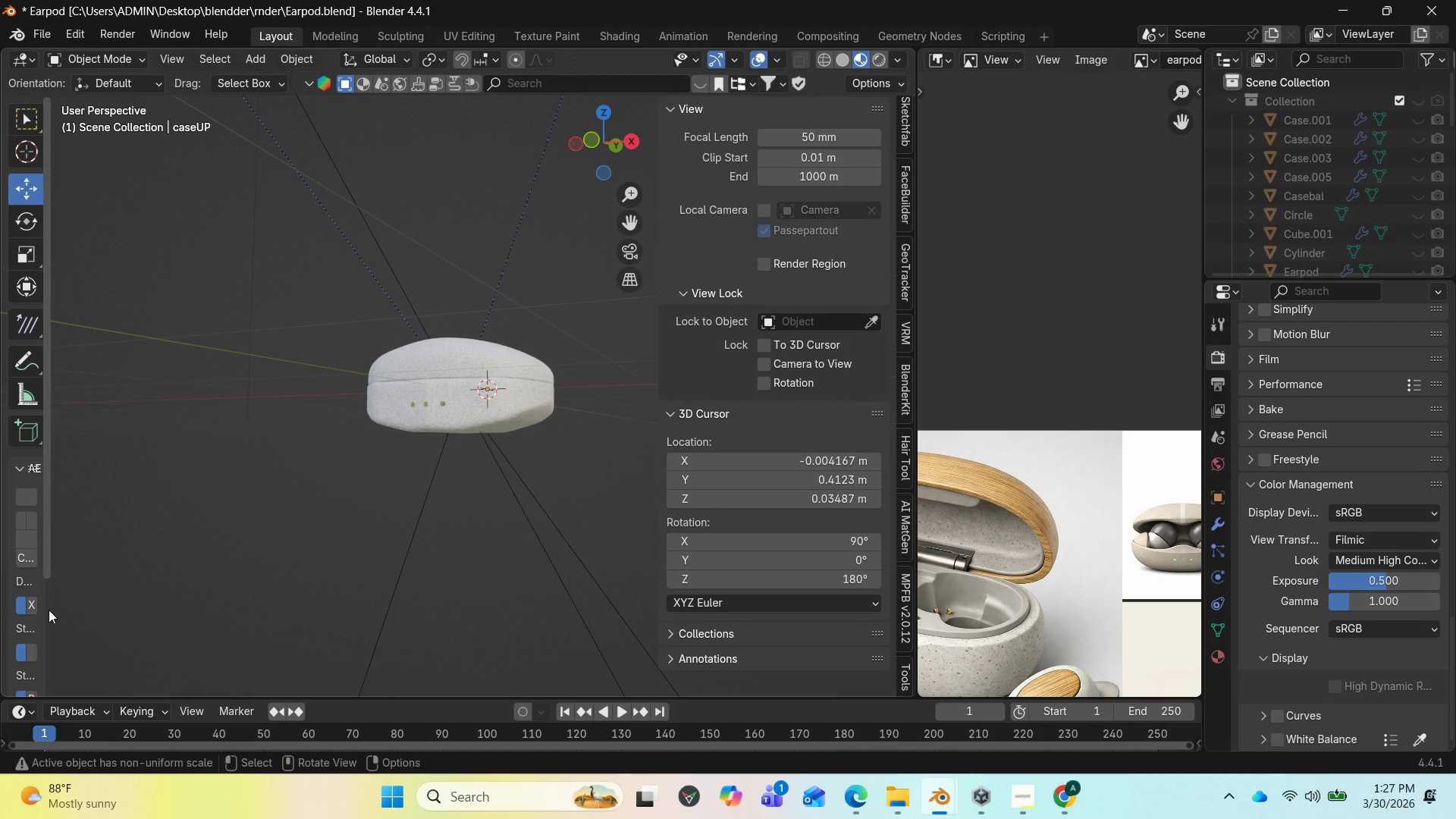 
key(Home)
 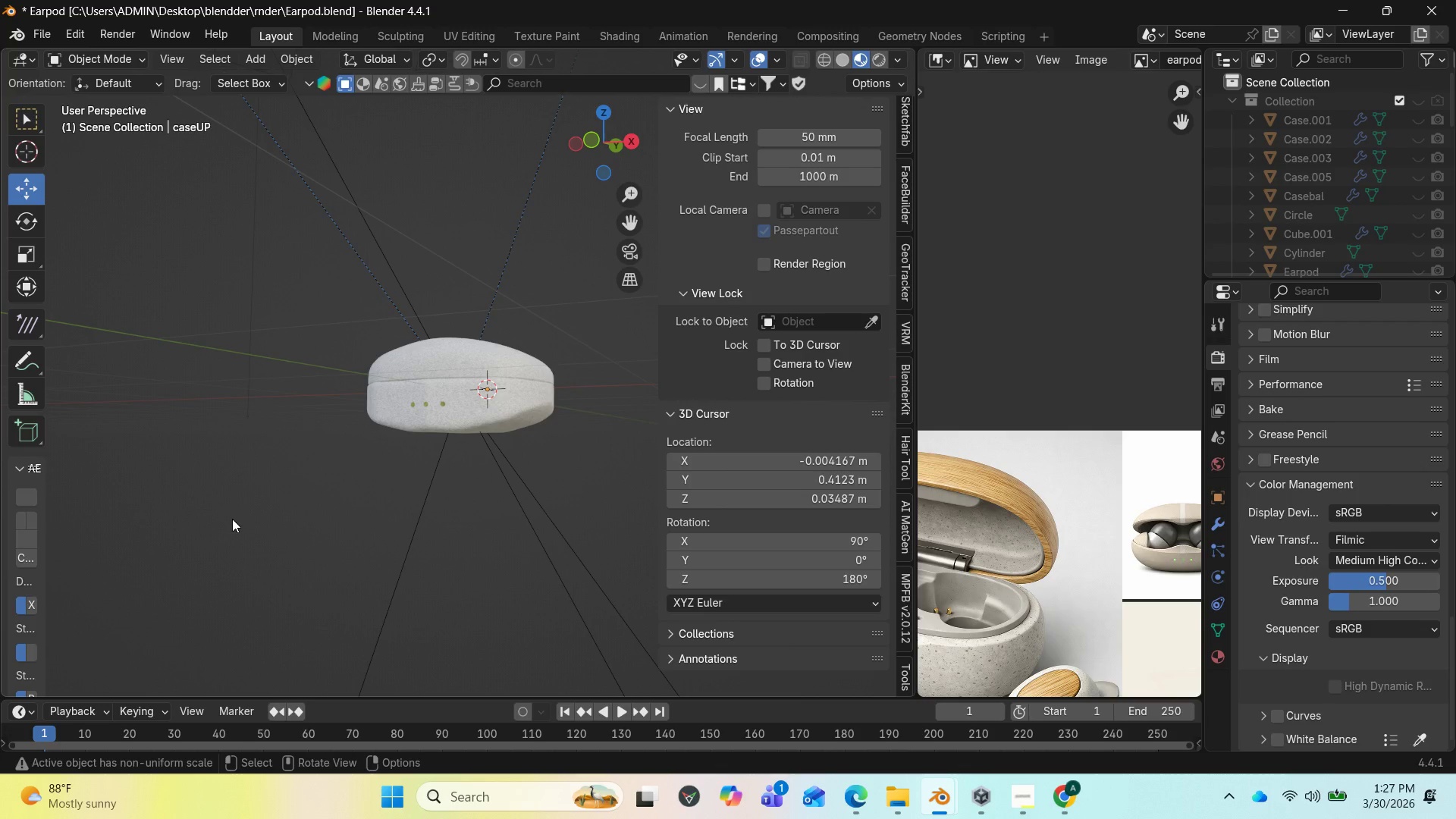 
key(Home)
 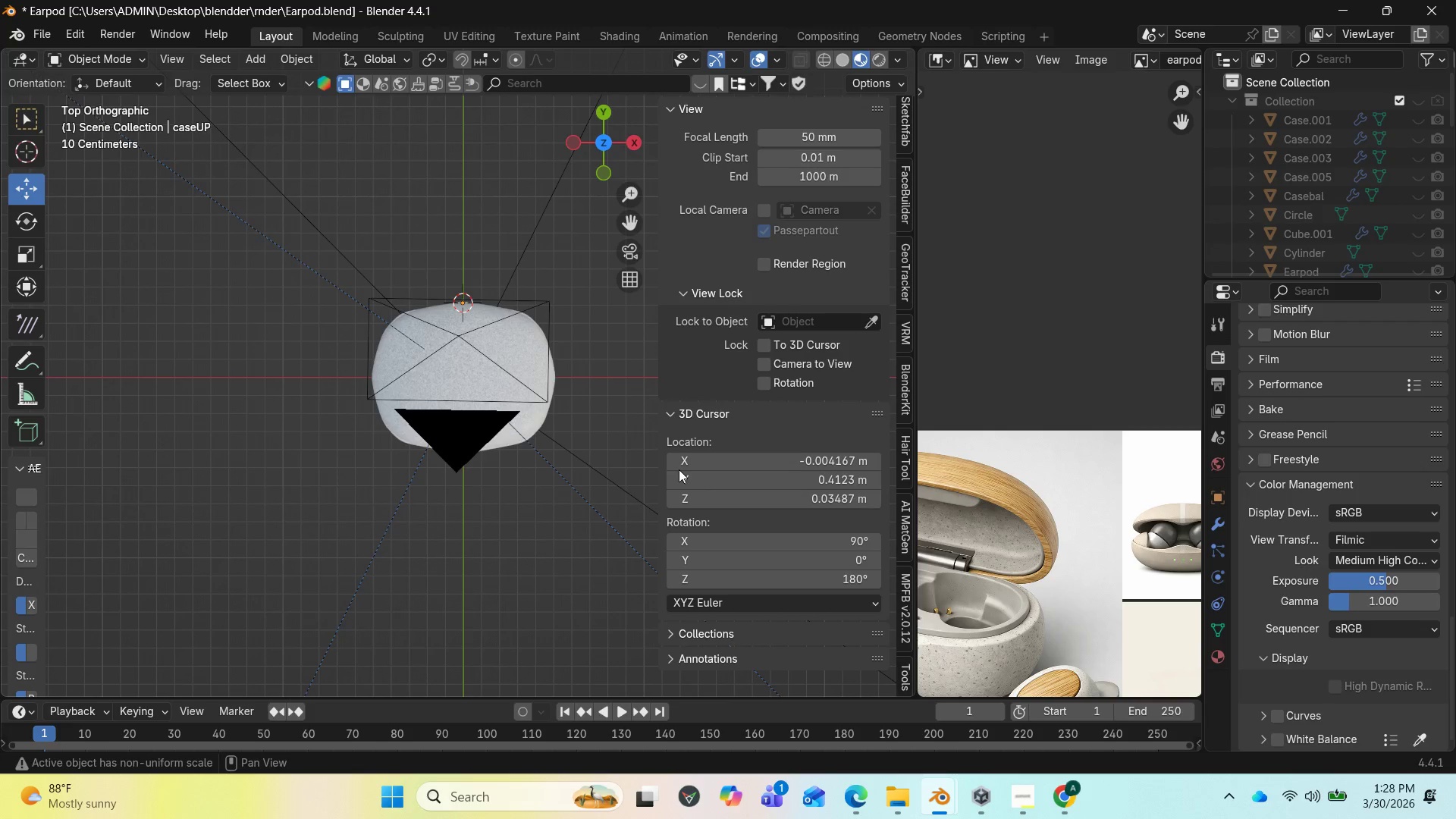 
wait(33.45)
 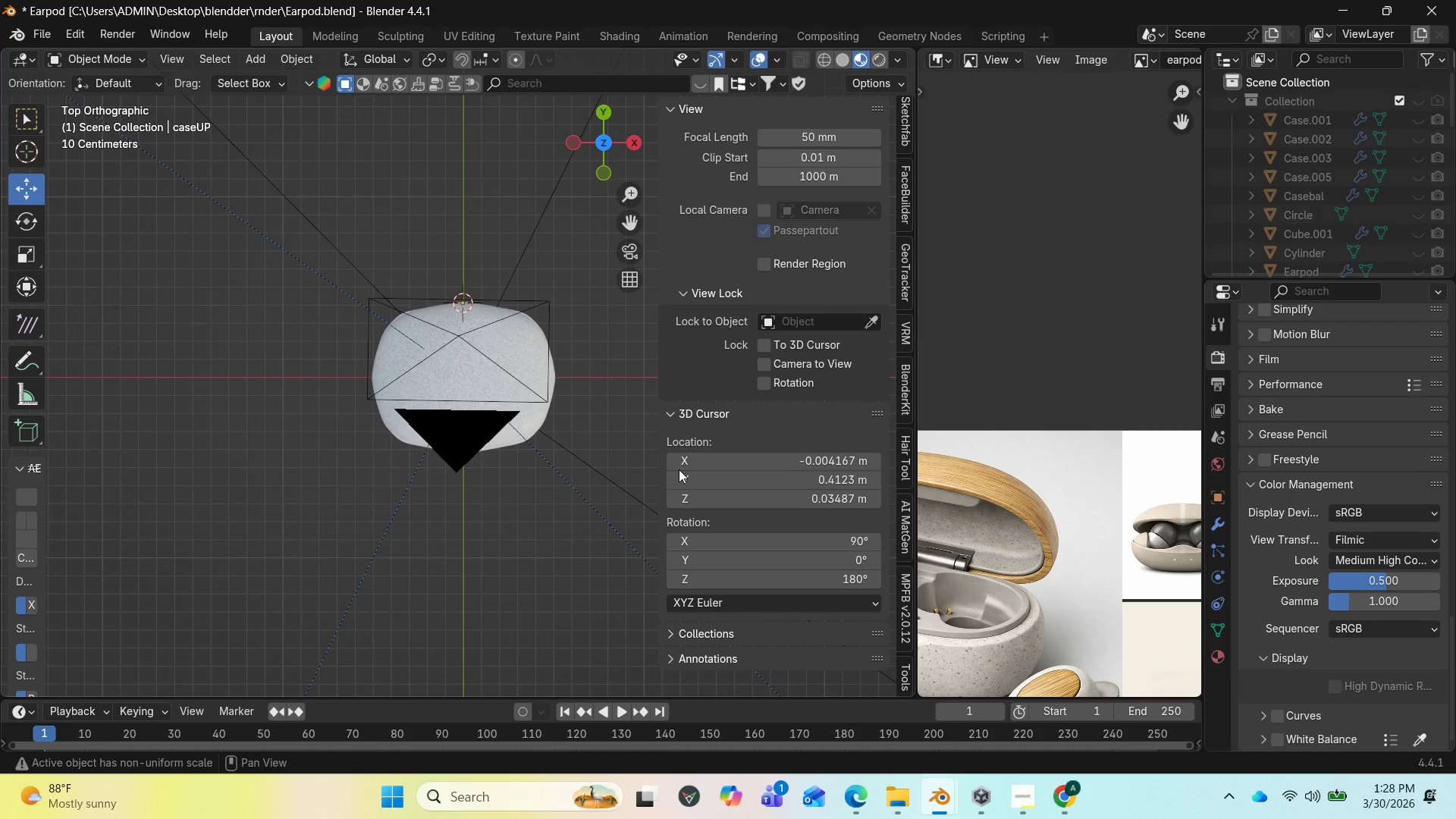 
scroll: coordinate [1356, 556], scroll_direction: down, amount: 3.0
 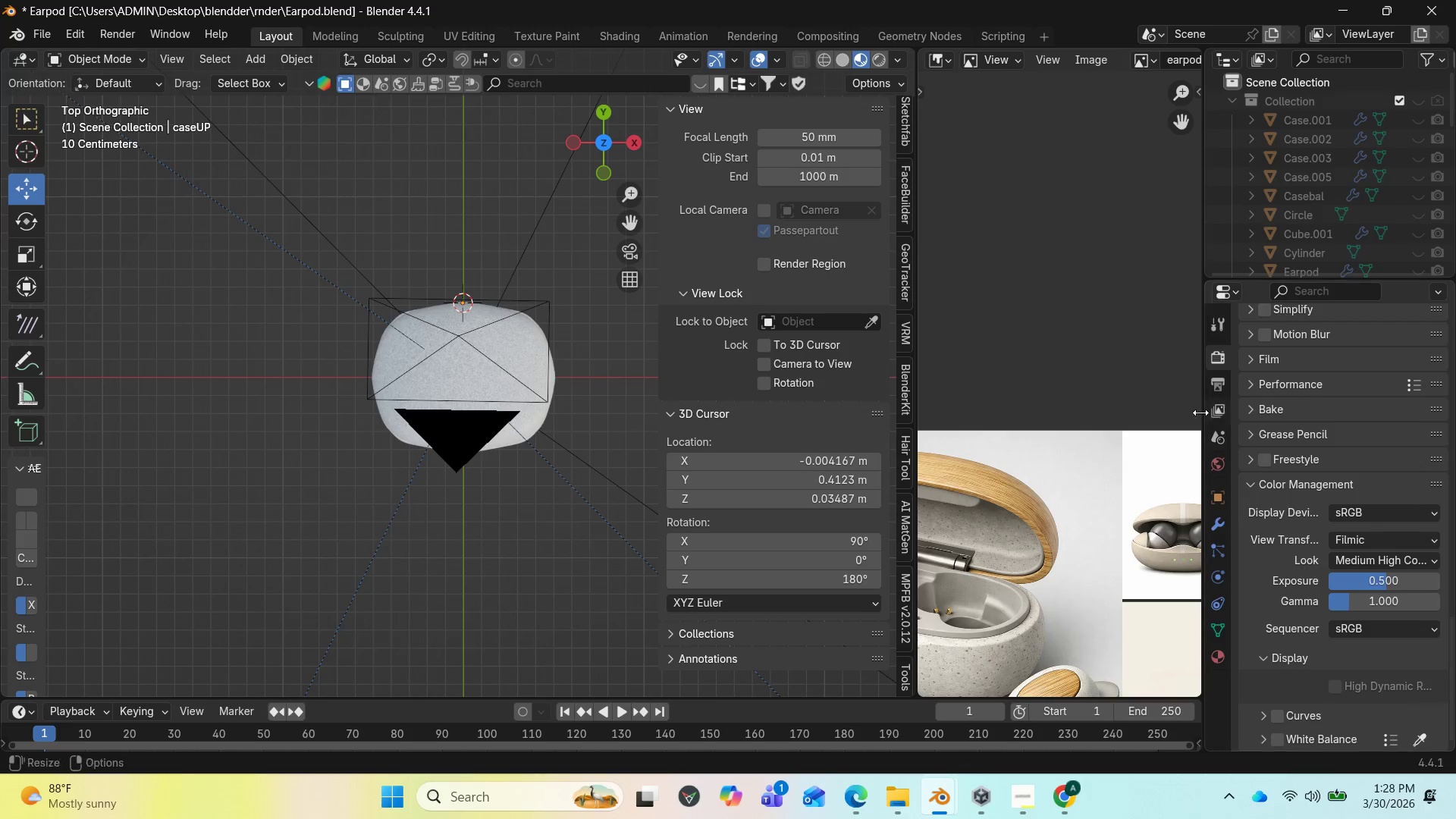 
left_click([1214, 386])
 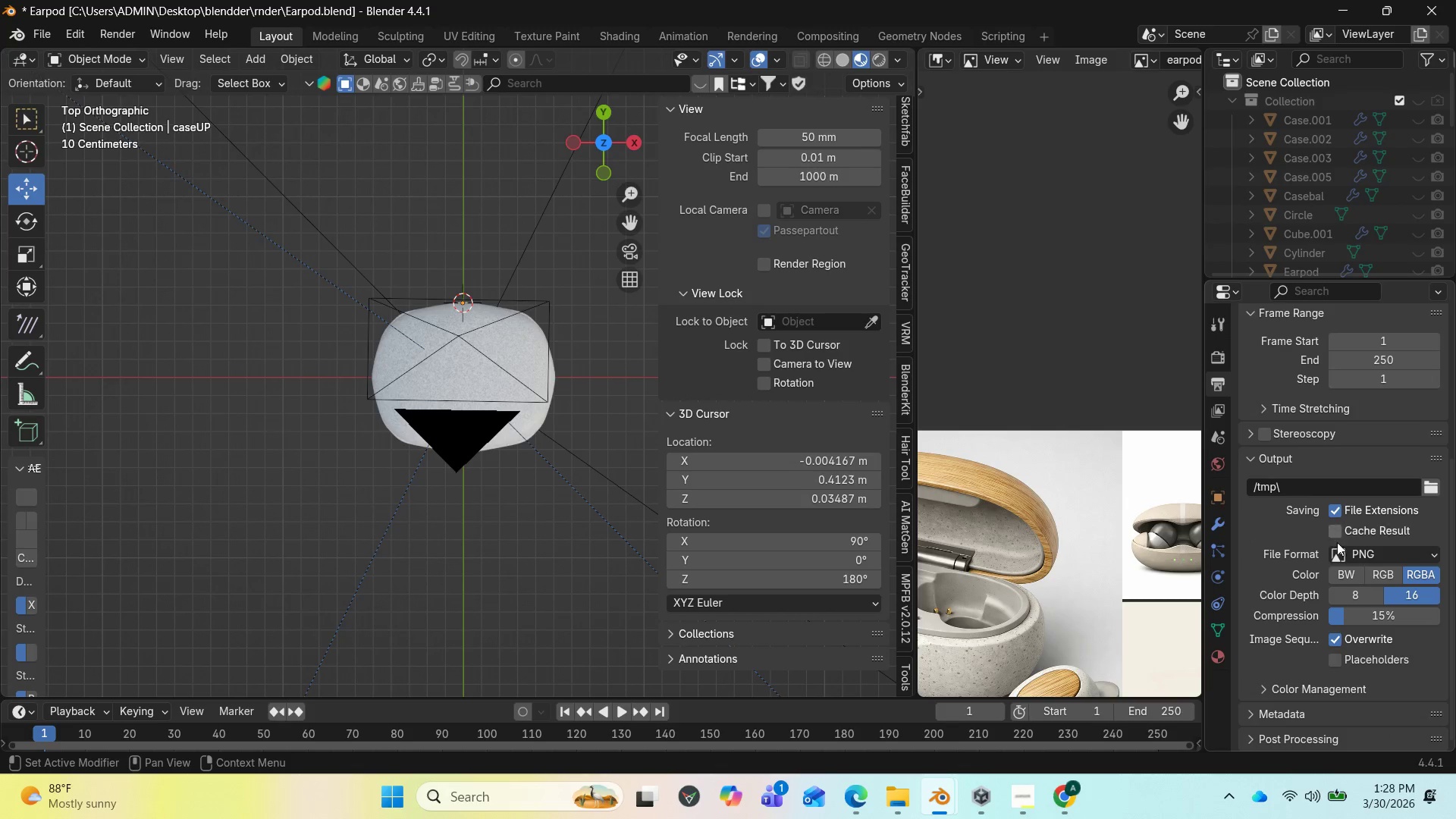 
scroll: coordinate [1370, 533], scroll_direction: up, amount: 7.0
 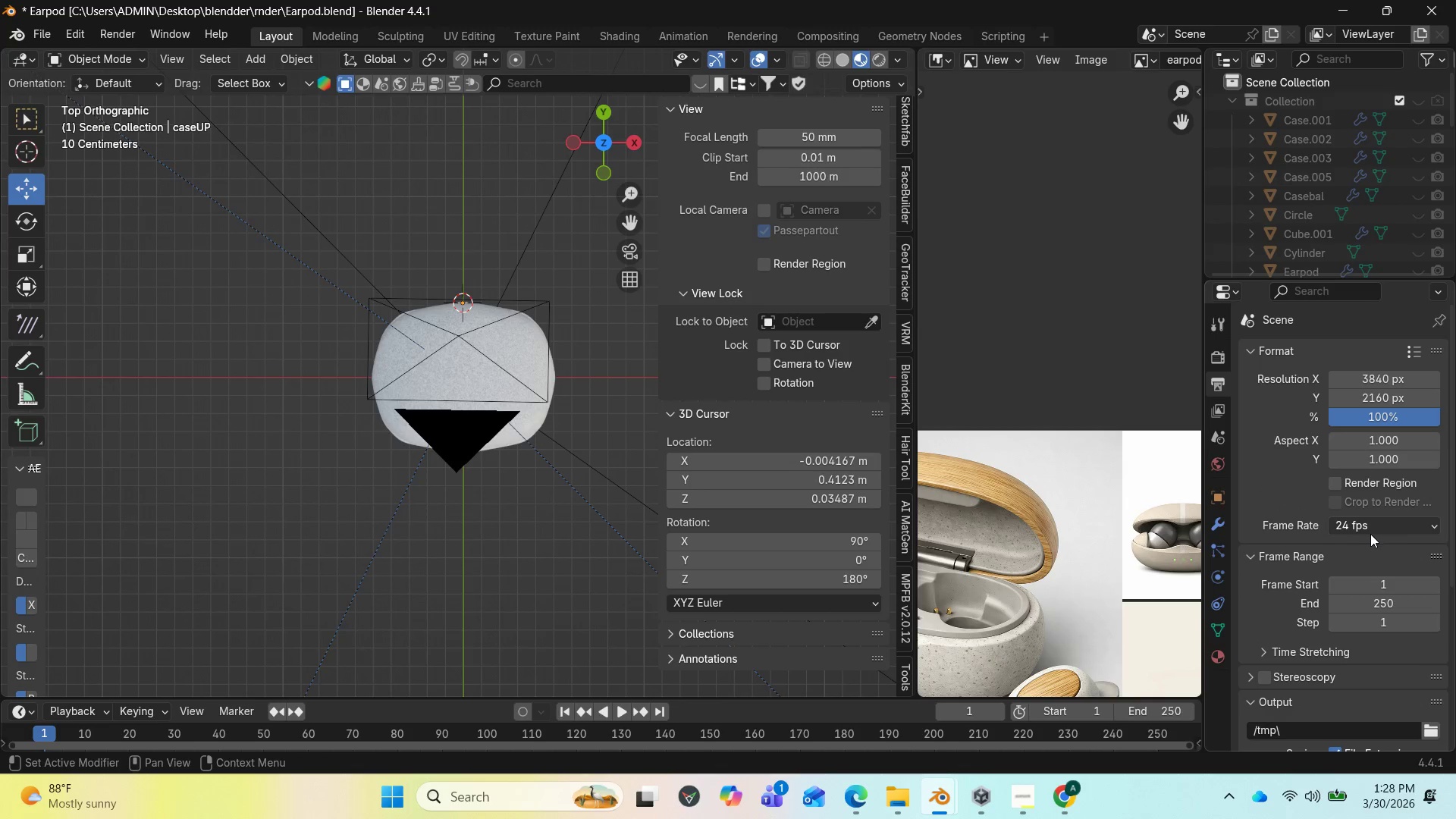 
scroll: coordinate [1373, 593], scroll_direction: down, amount: 11.0
 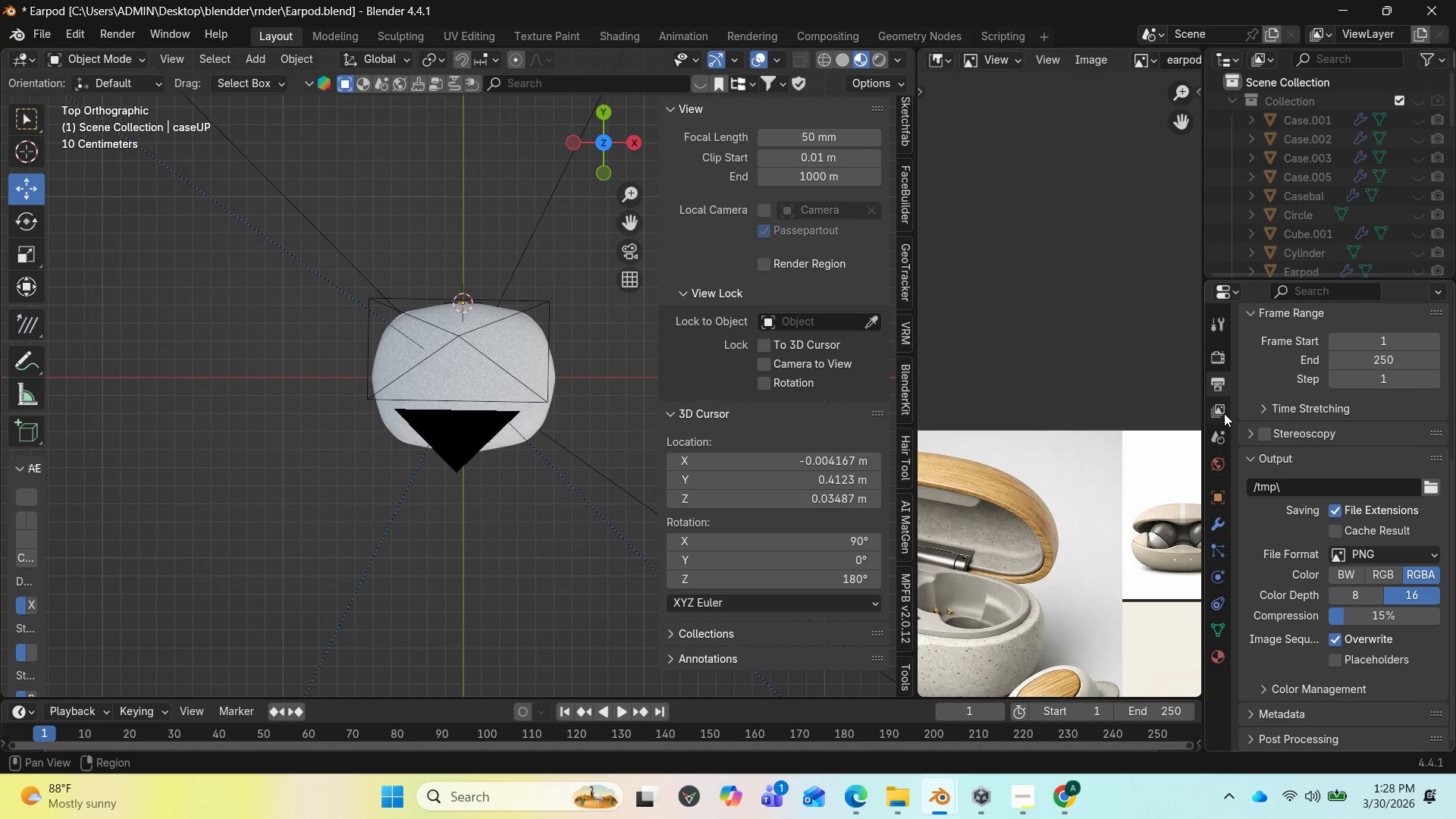 
left_click([1221, 413])
 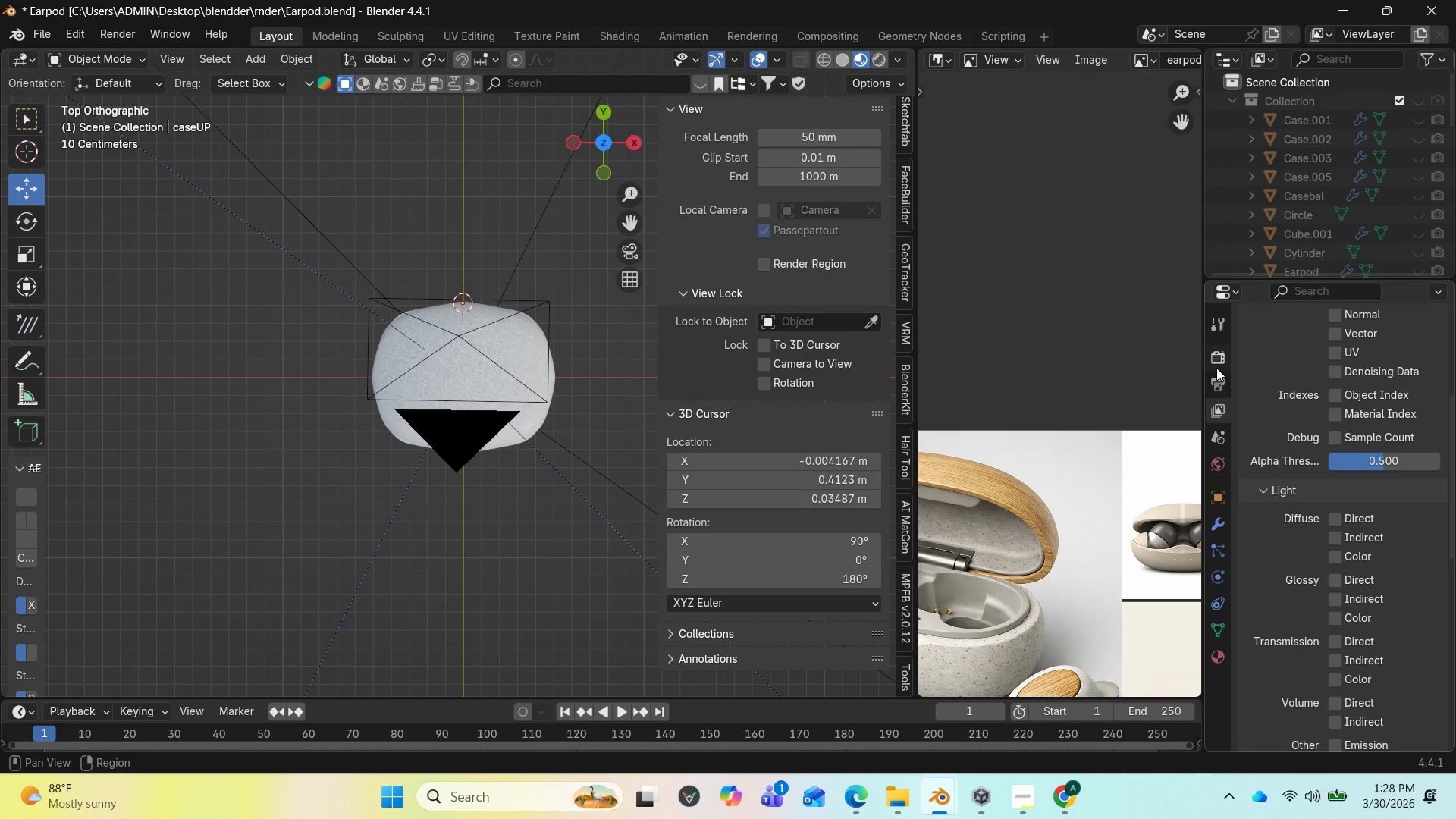 
left_click([1216, 363])
 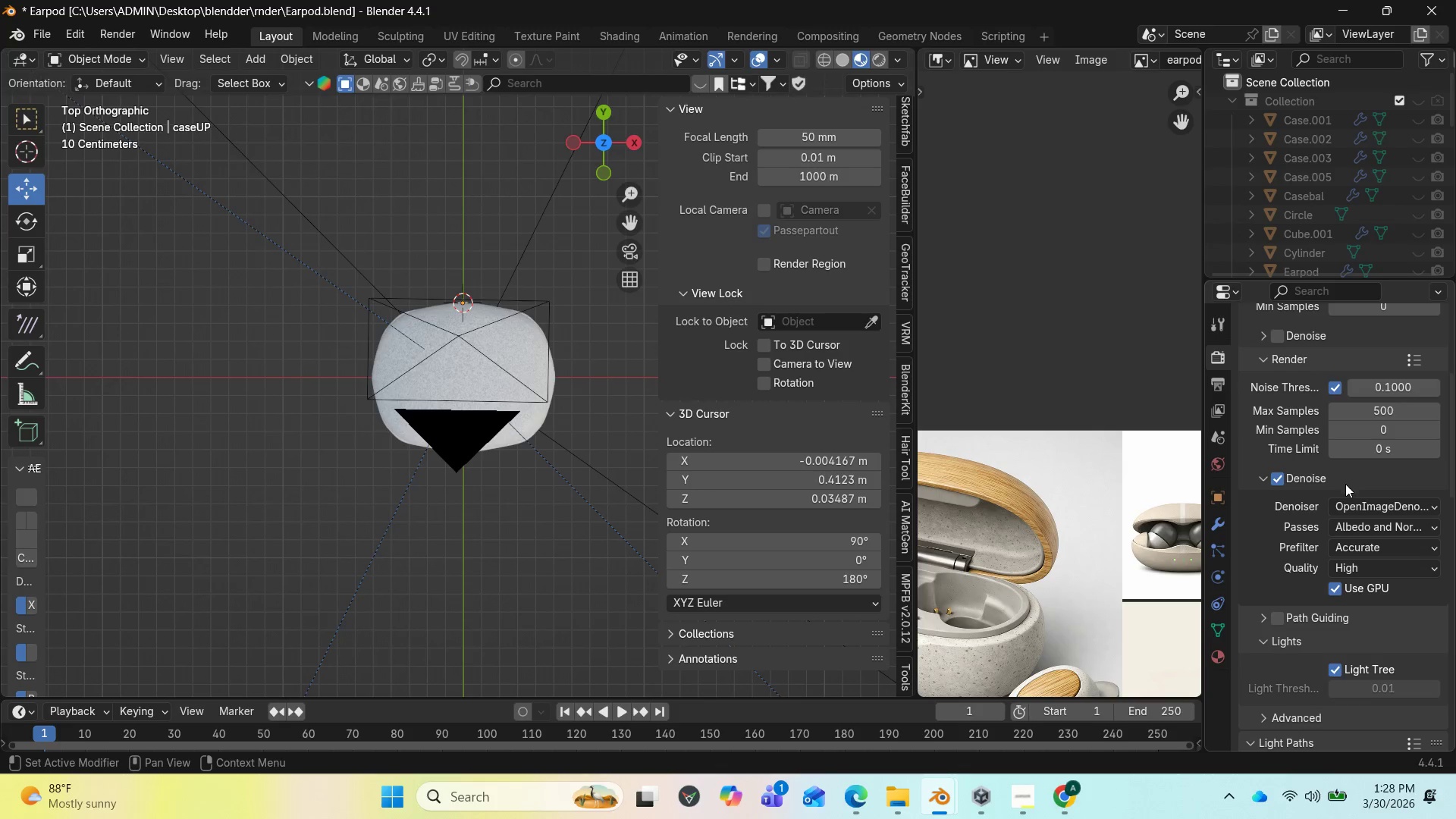 
scroll: coordinate [1347, 508], scroll_direction: down, amount: 2.0
 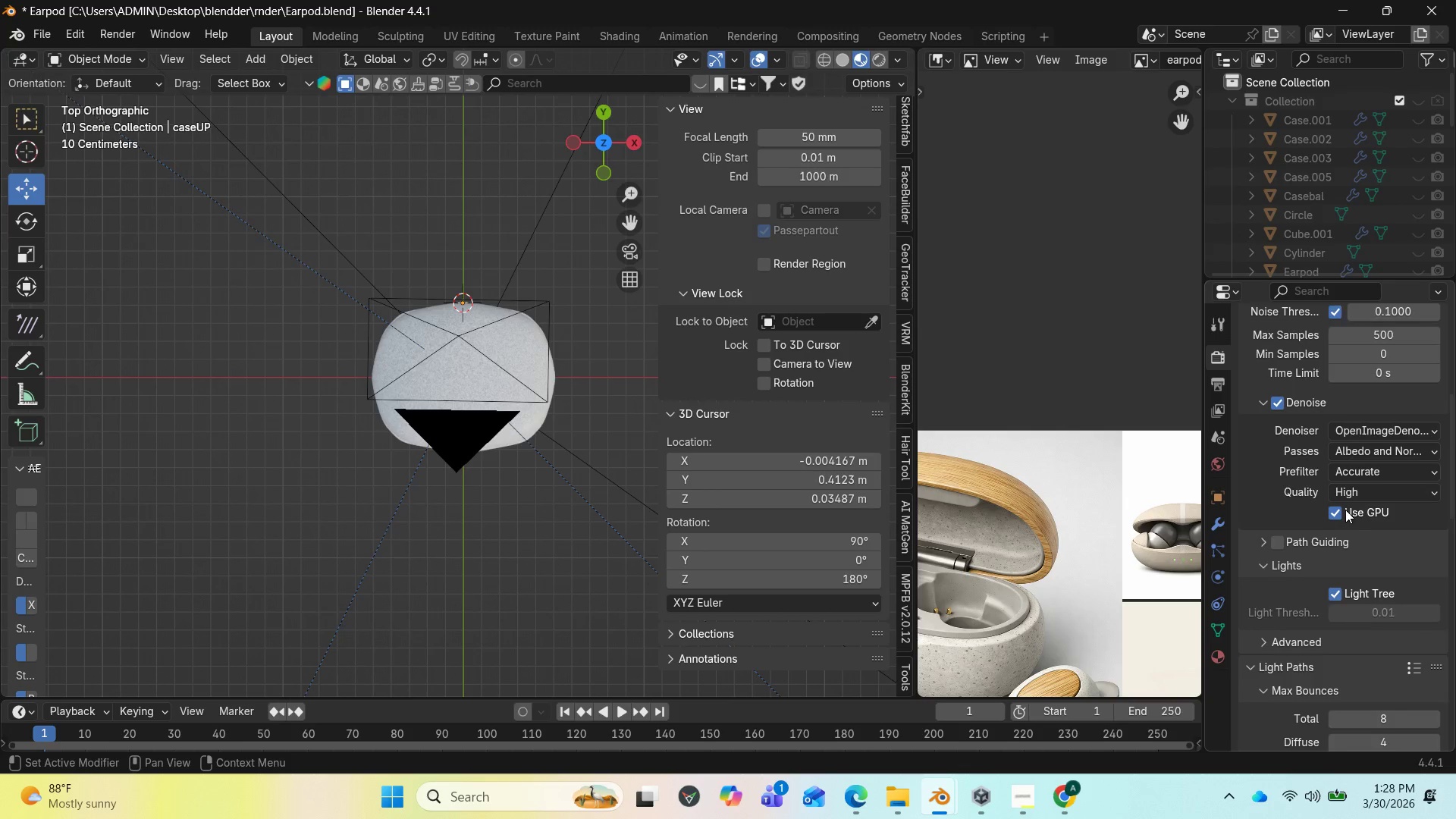 
scroll: coordinate [1345, 506], scroll_direction: up, amount: 6.0
 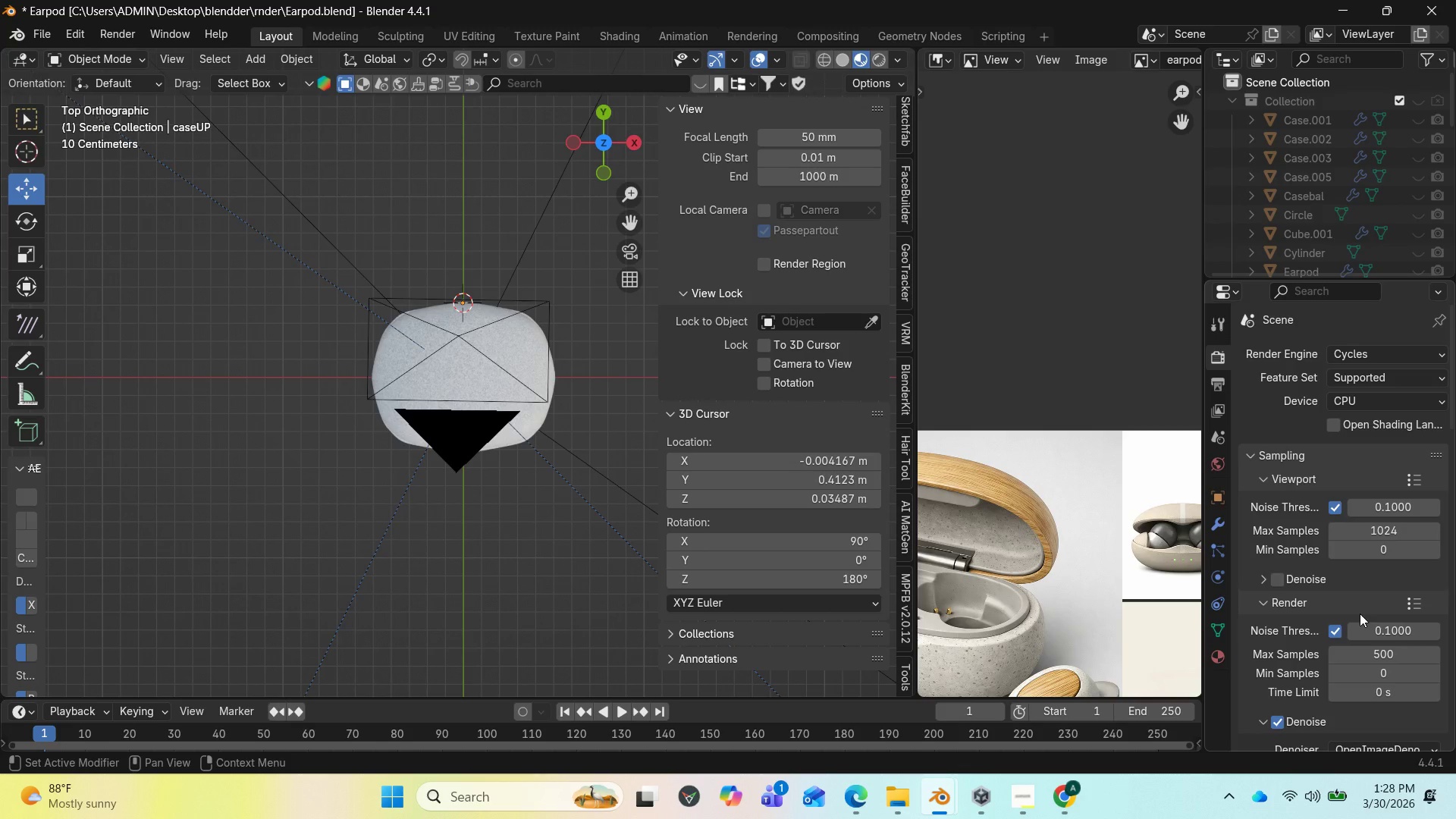 
scroll: coordinate [1360, 613], scroll_direction: down, amount: 4.0
 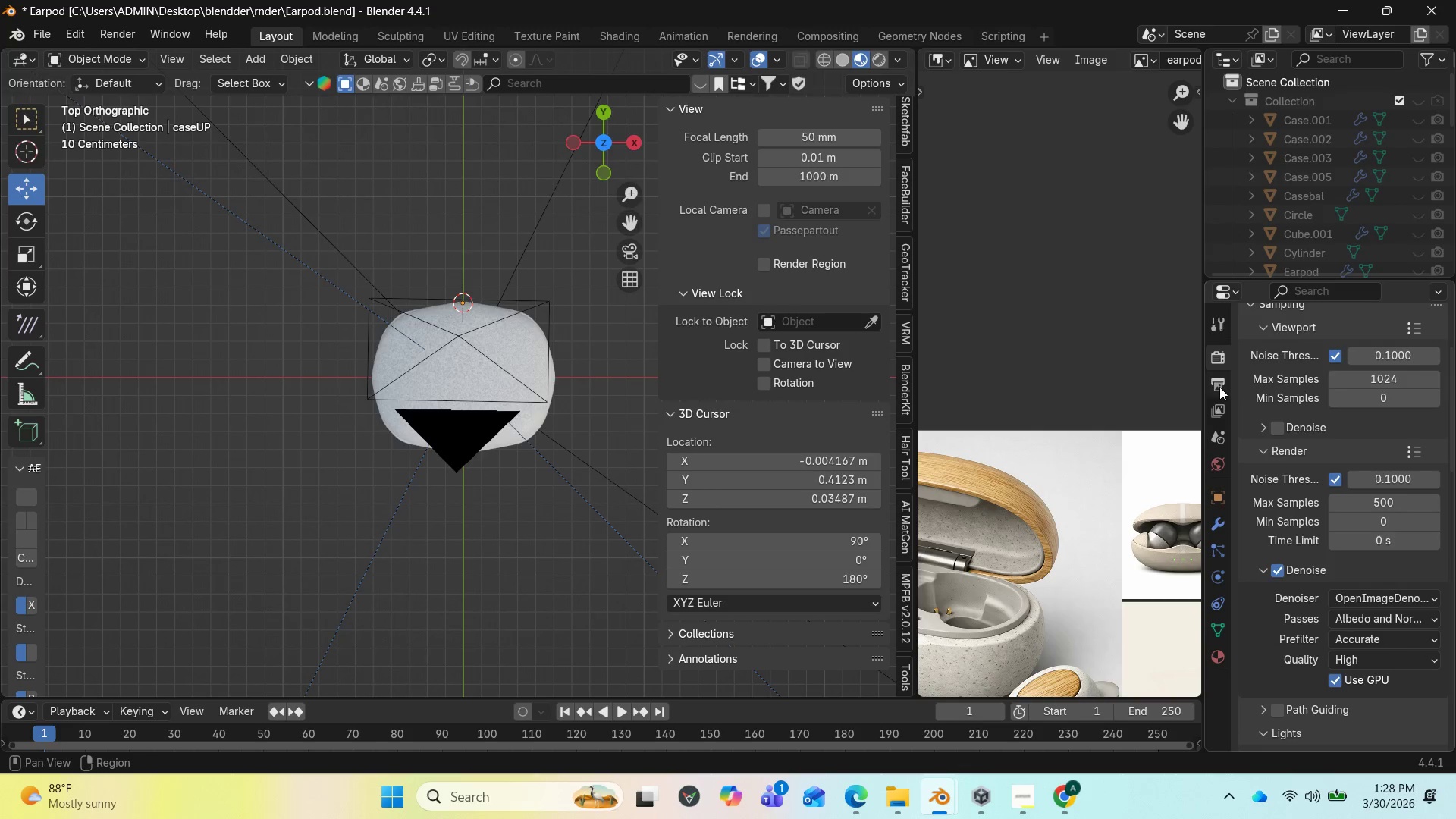 
left_click([1219, 387])
 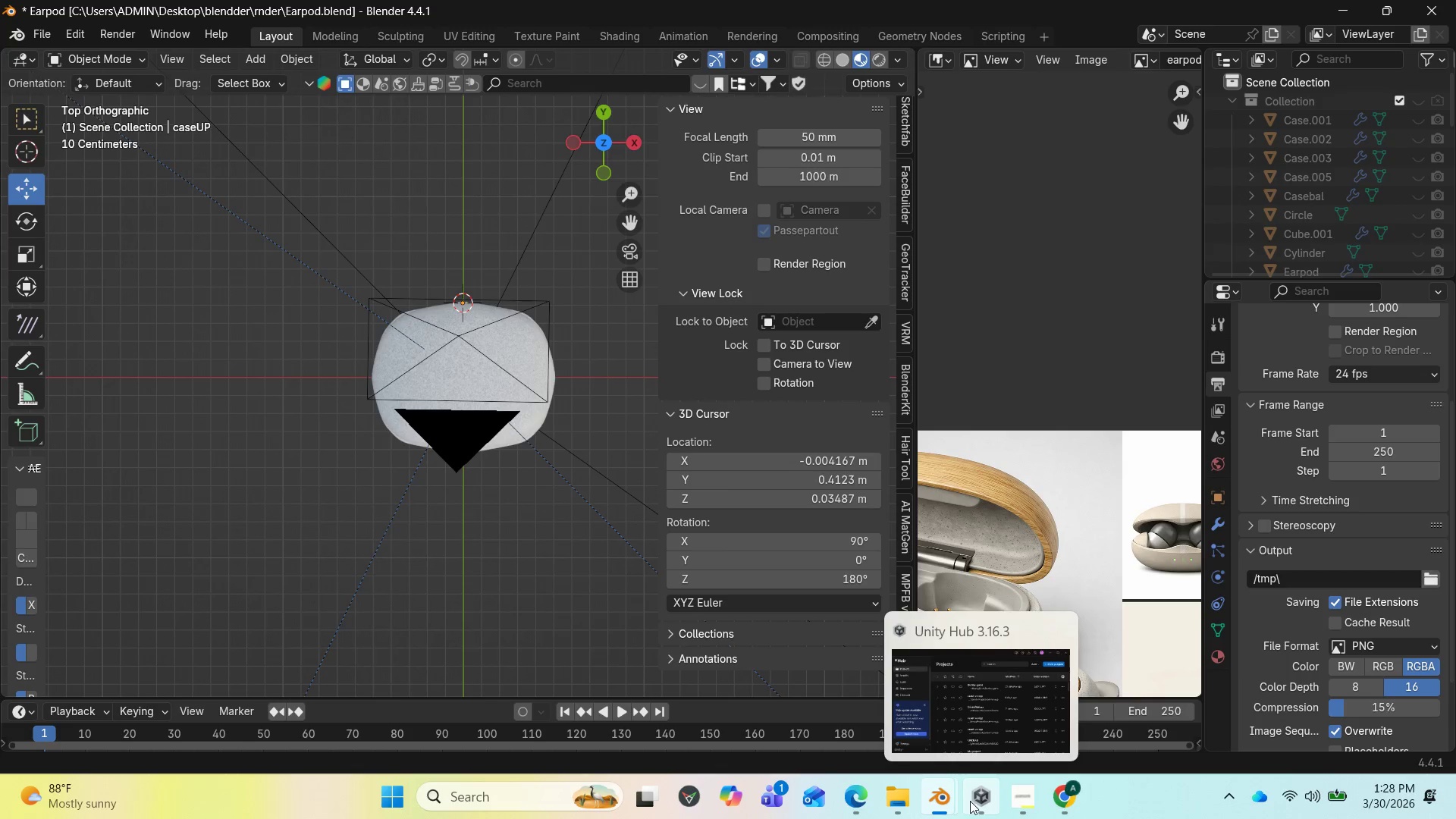 
left_click([1001, 732])
 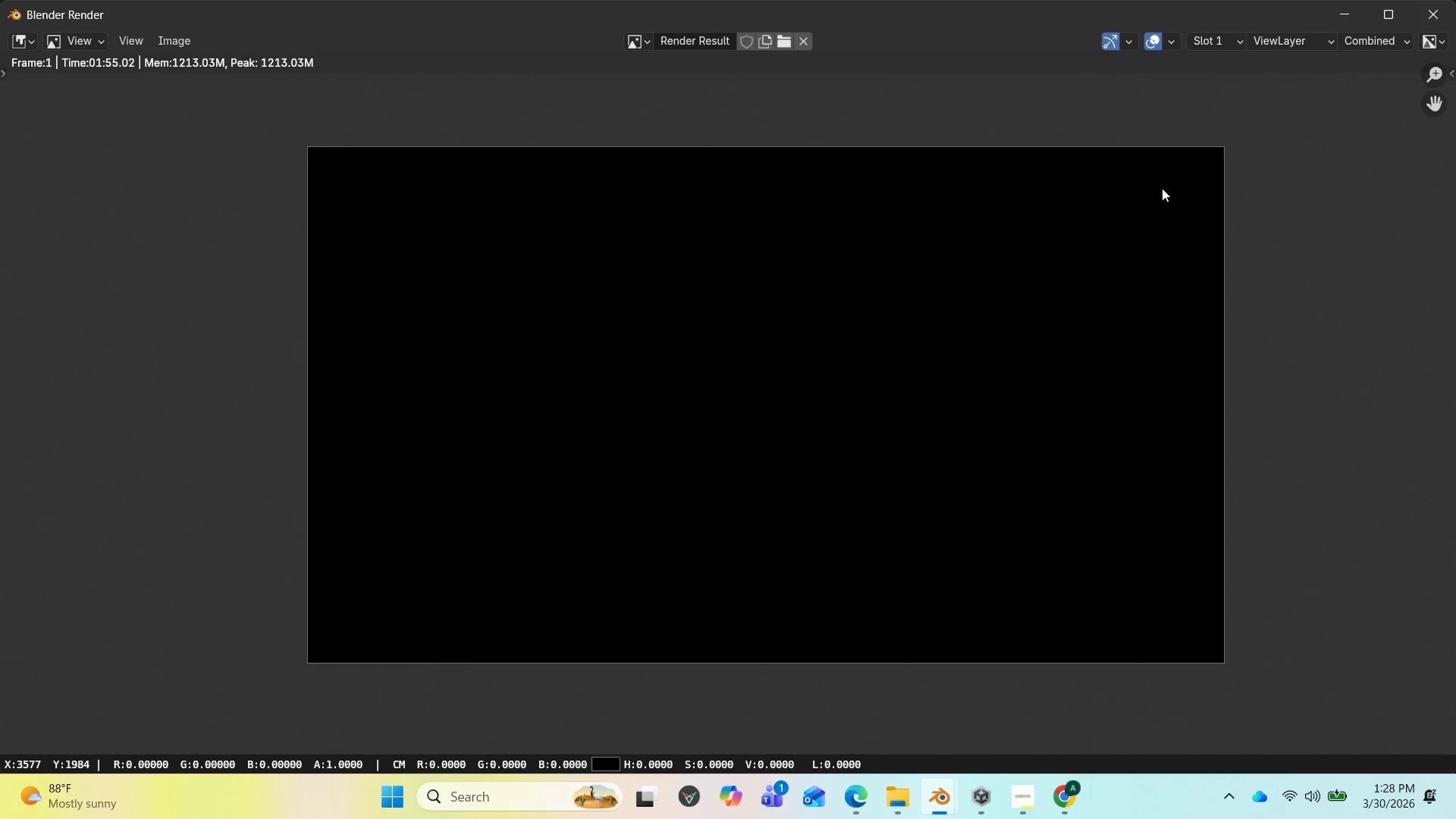 
double_click([1162, 188])
 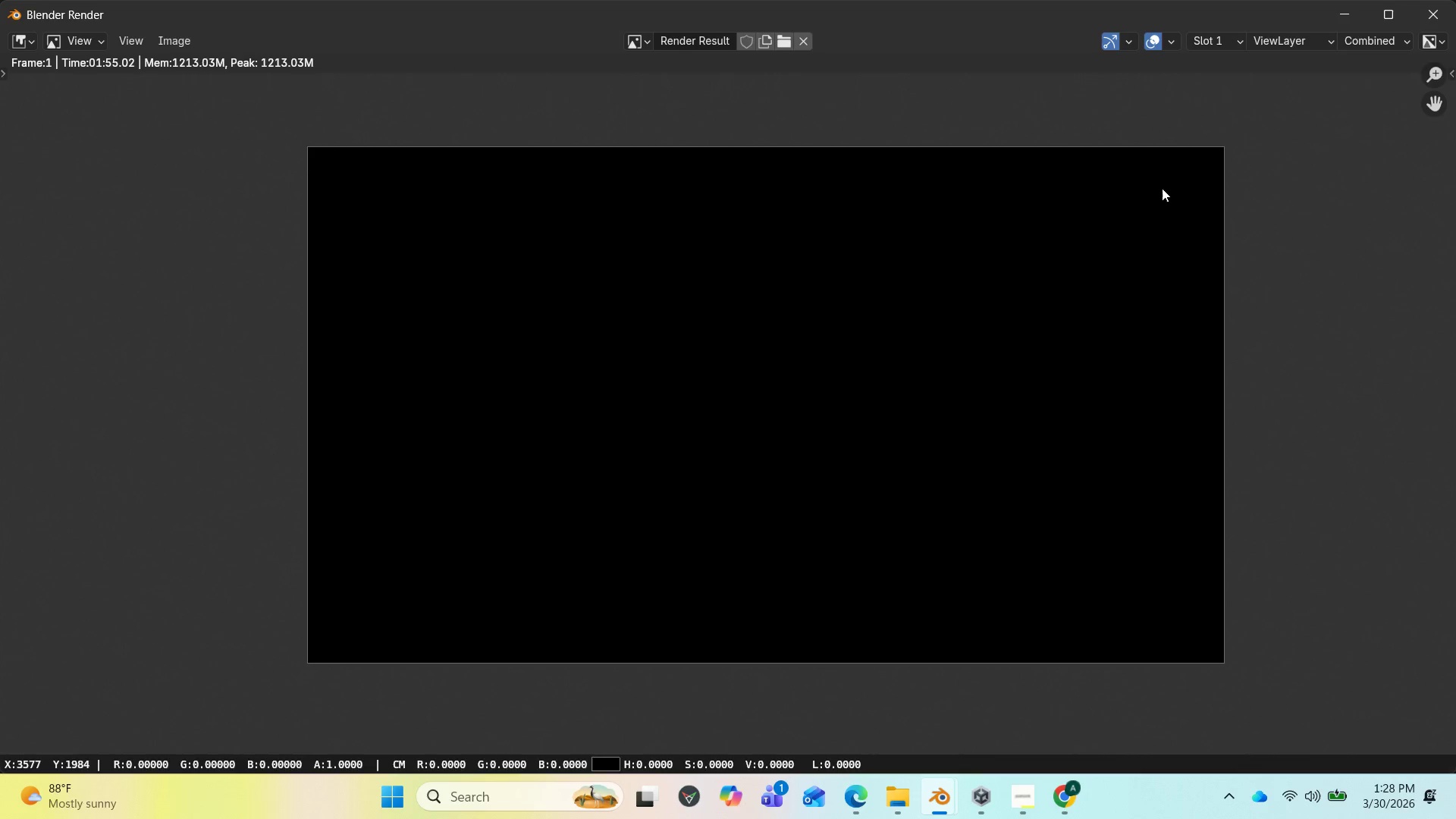 
triple_click([1162, 188])
 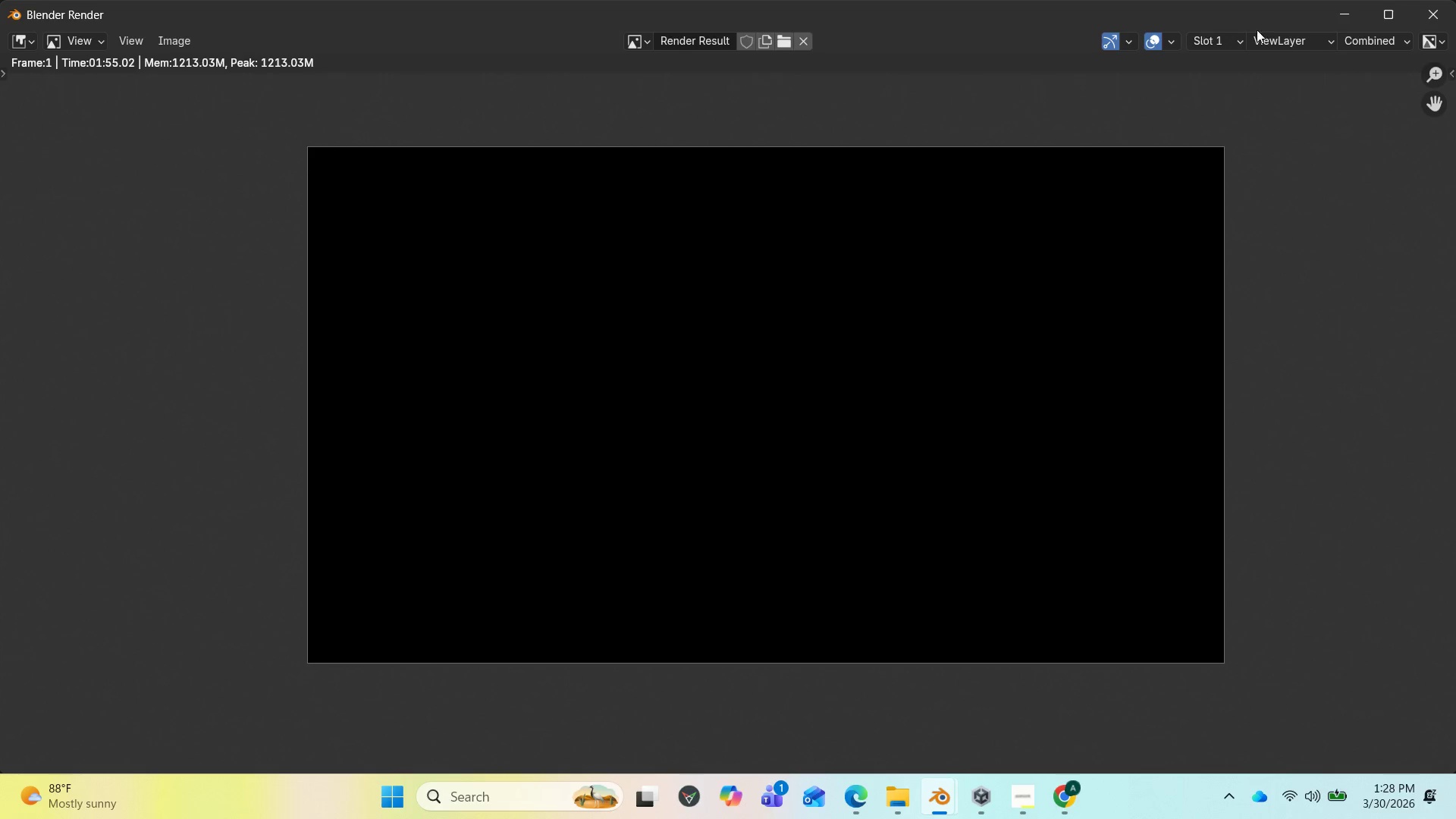 
left_click([1233, 39])
 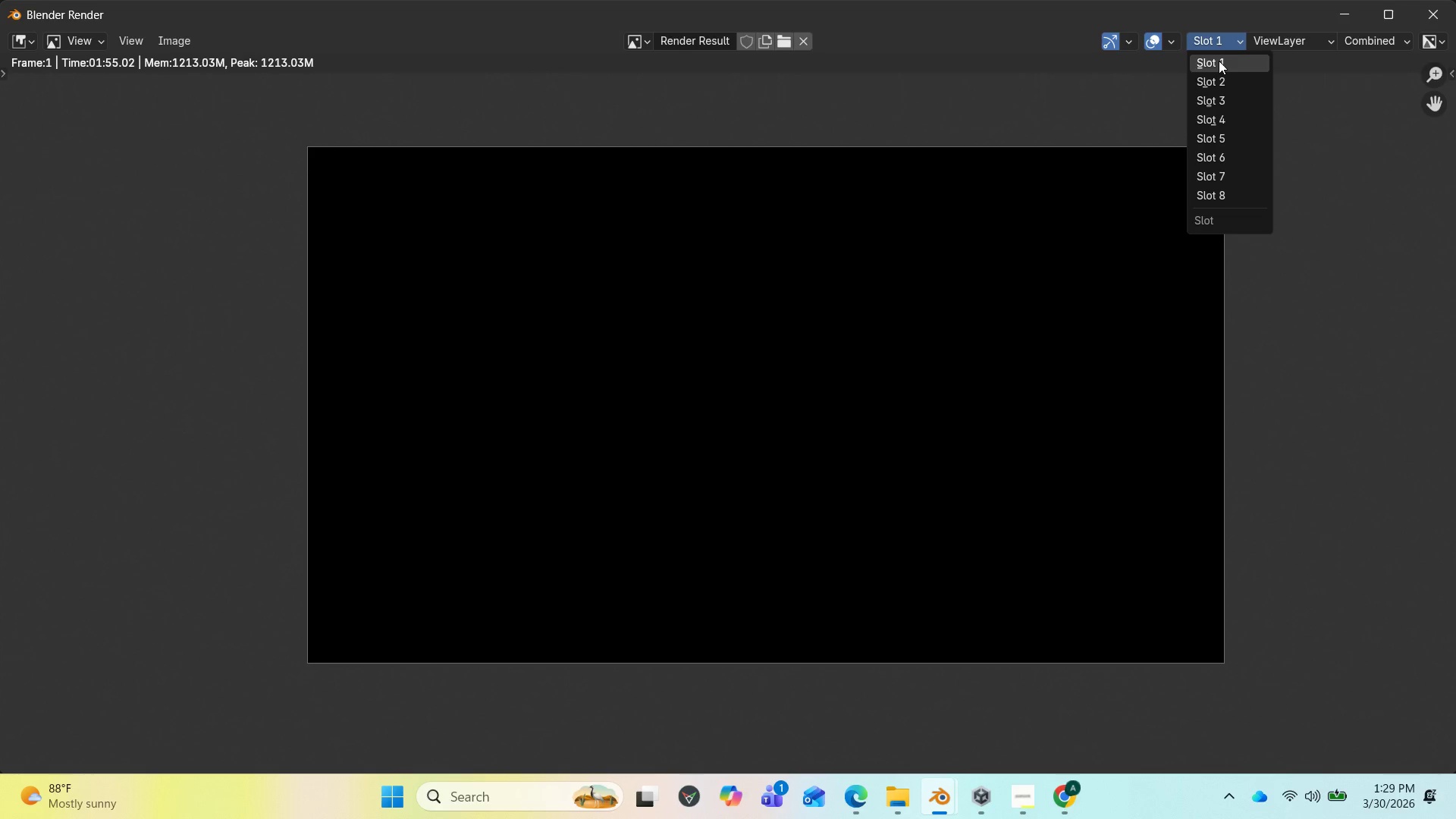 
left_click([1219, 61])
 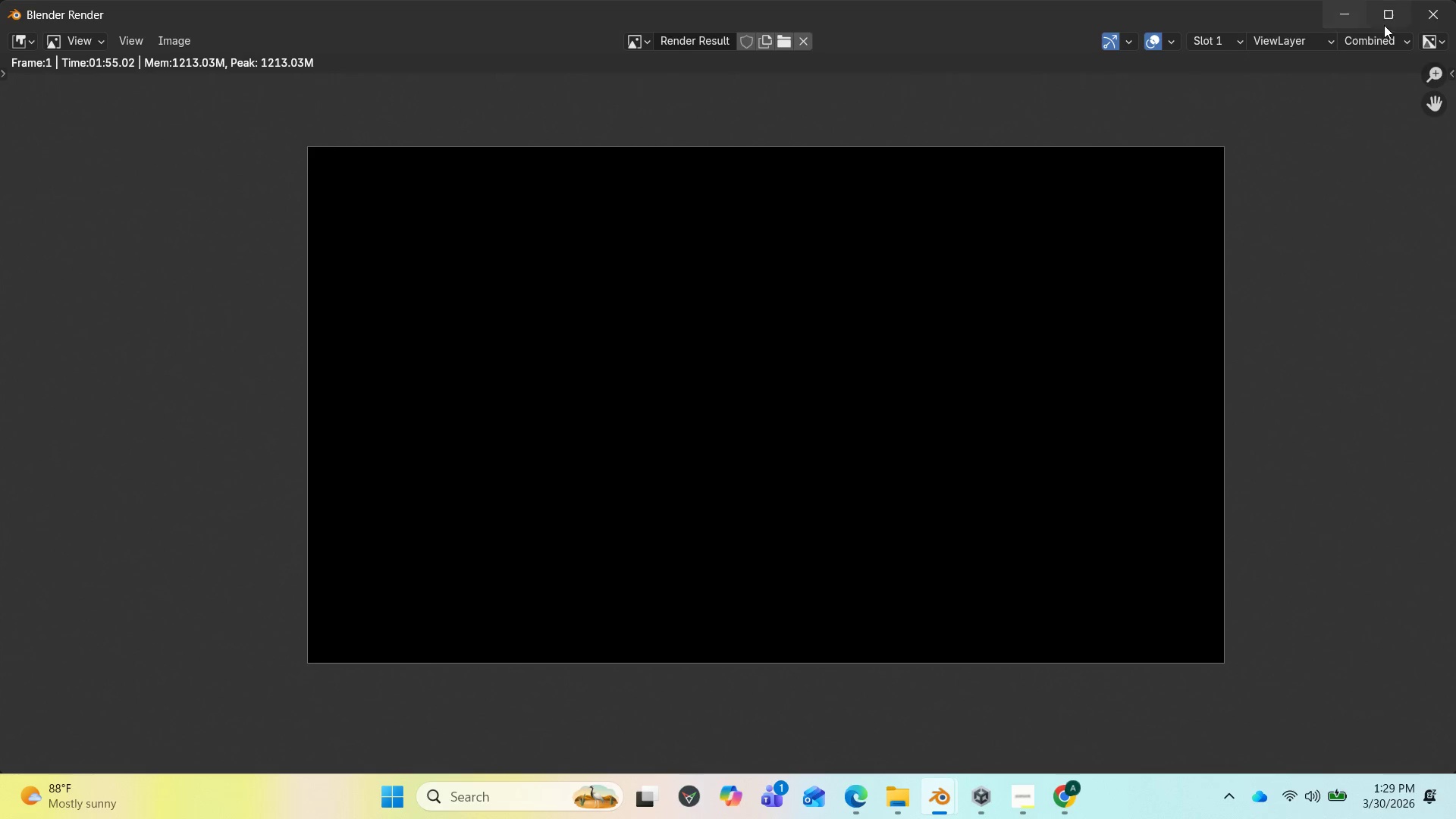 
left_click([1426, 11])
 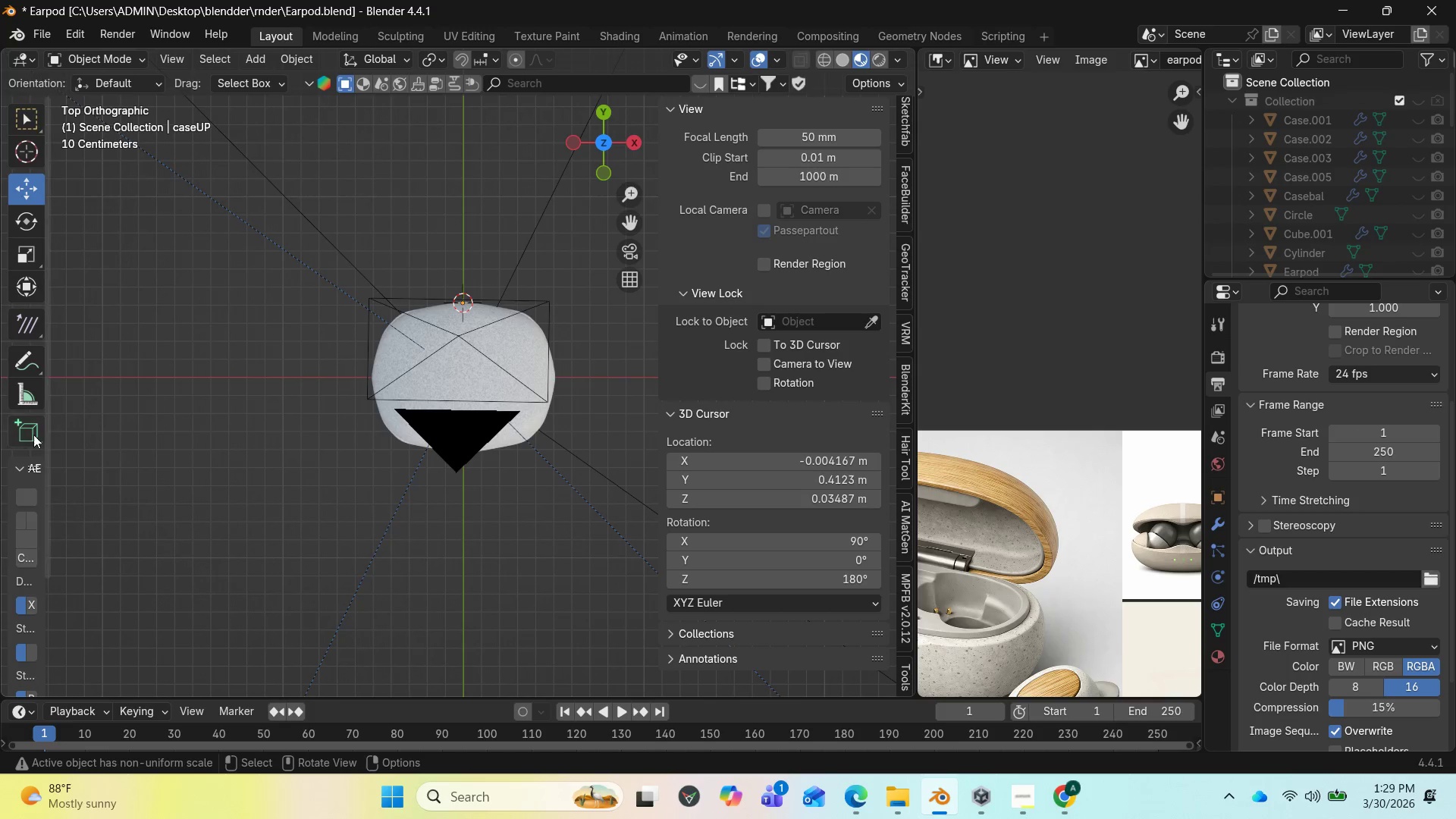 
key(Insert)
 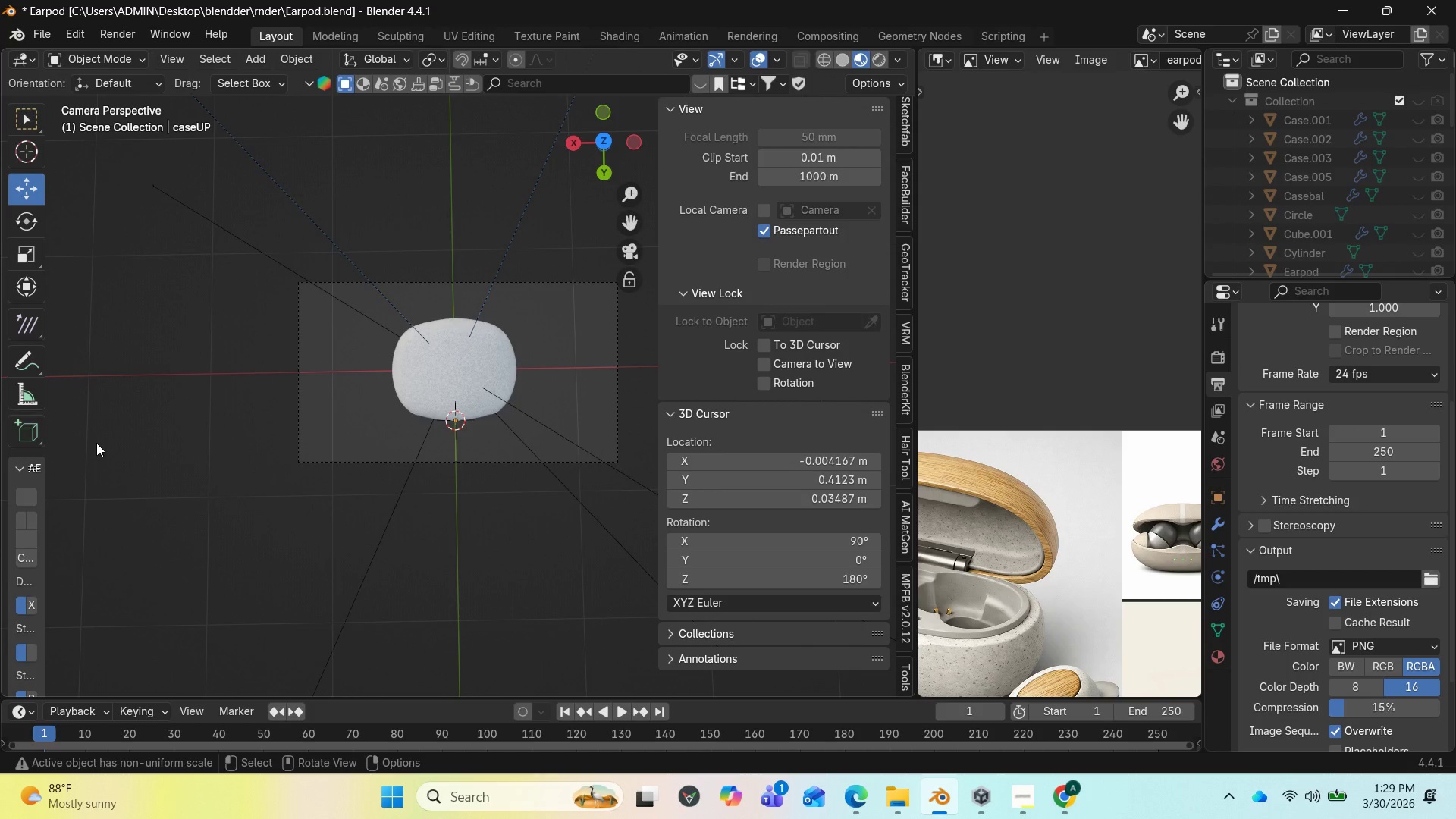 
key(Home)
 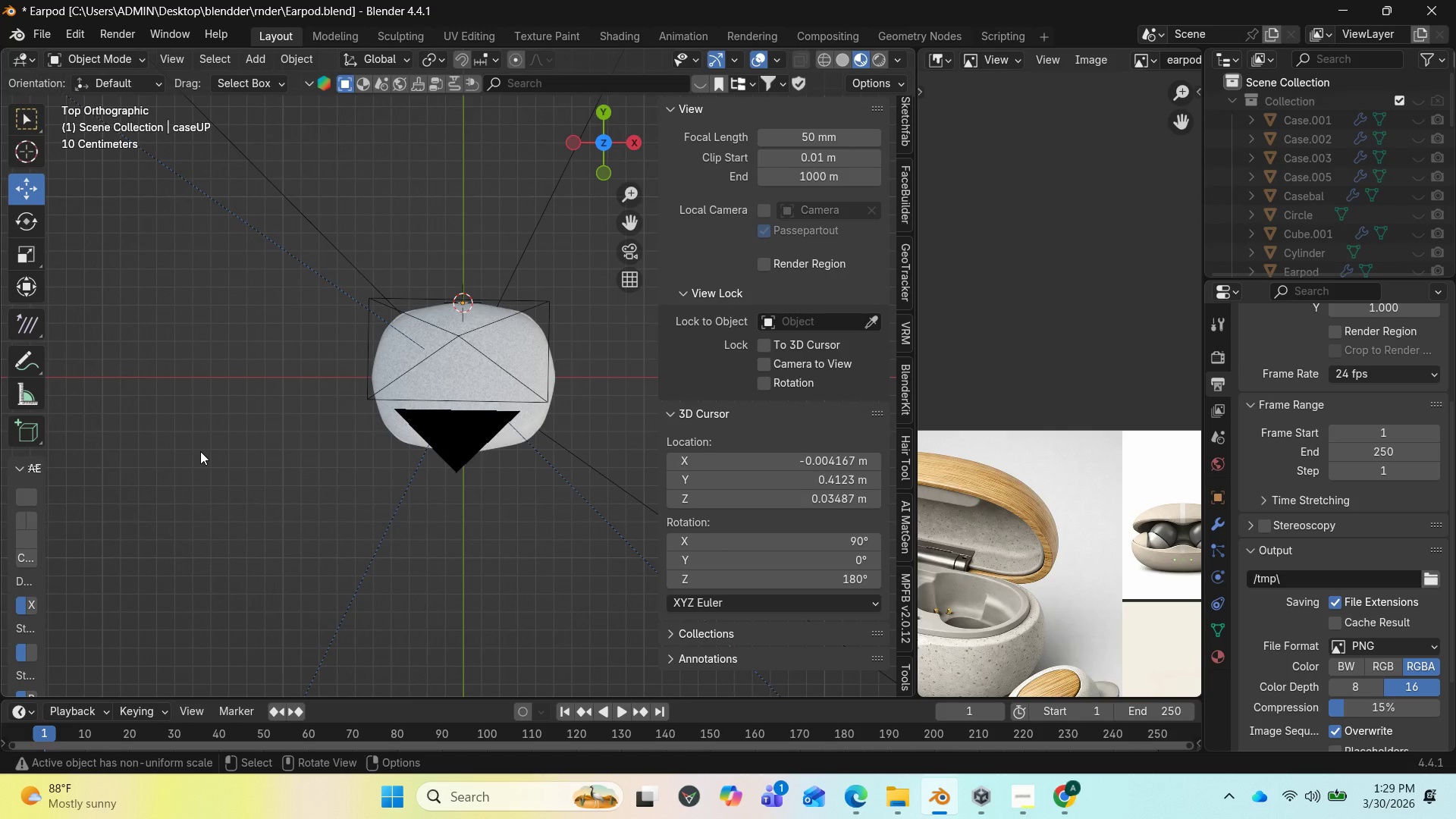 
wait(8.34)
 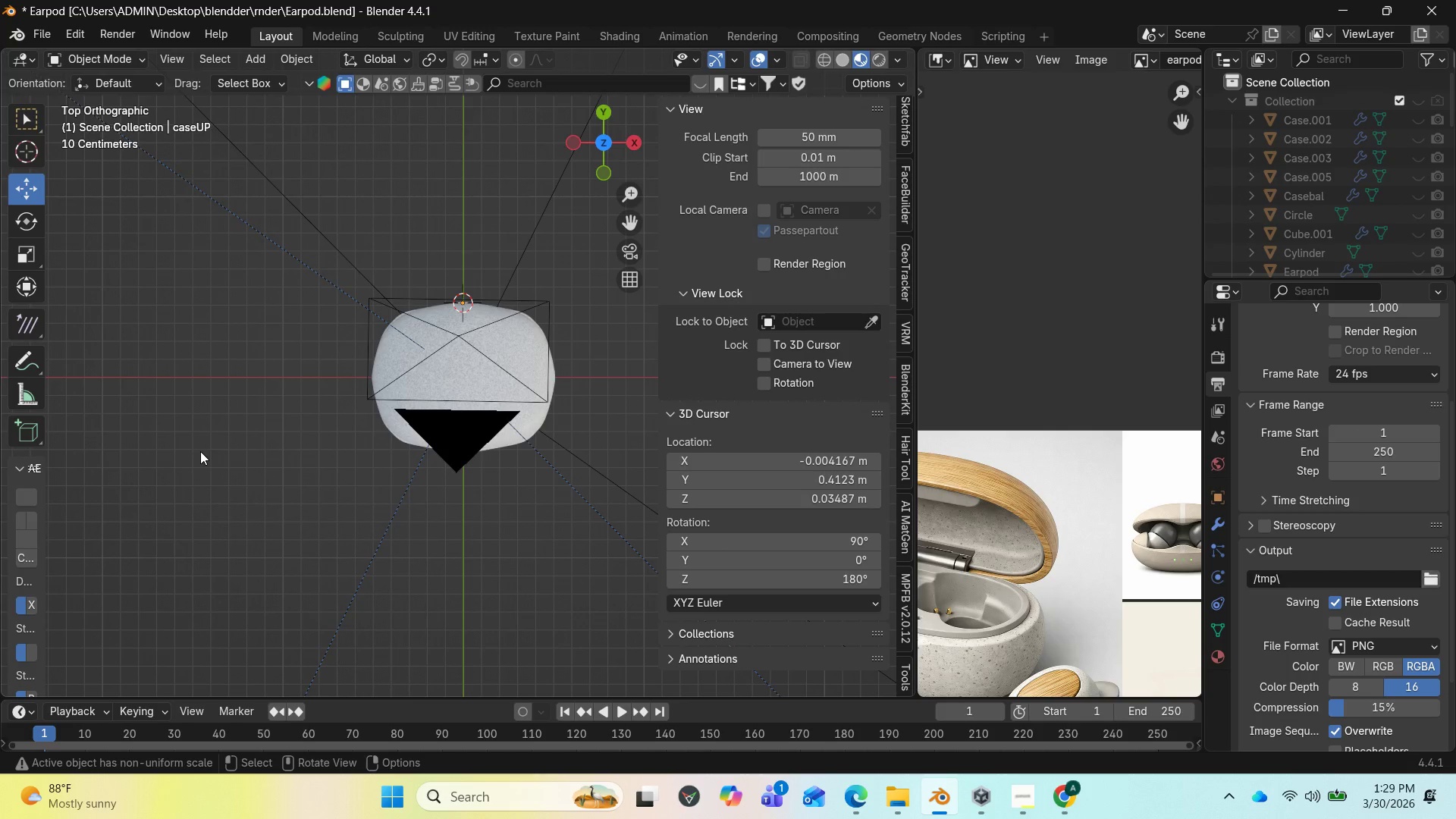 
left_click([382, 295])
 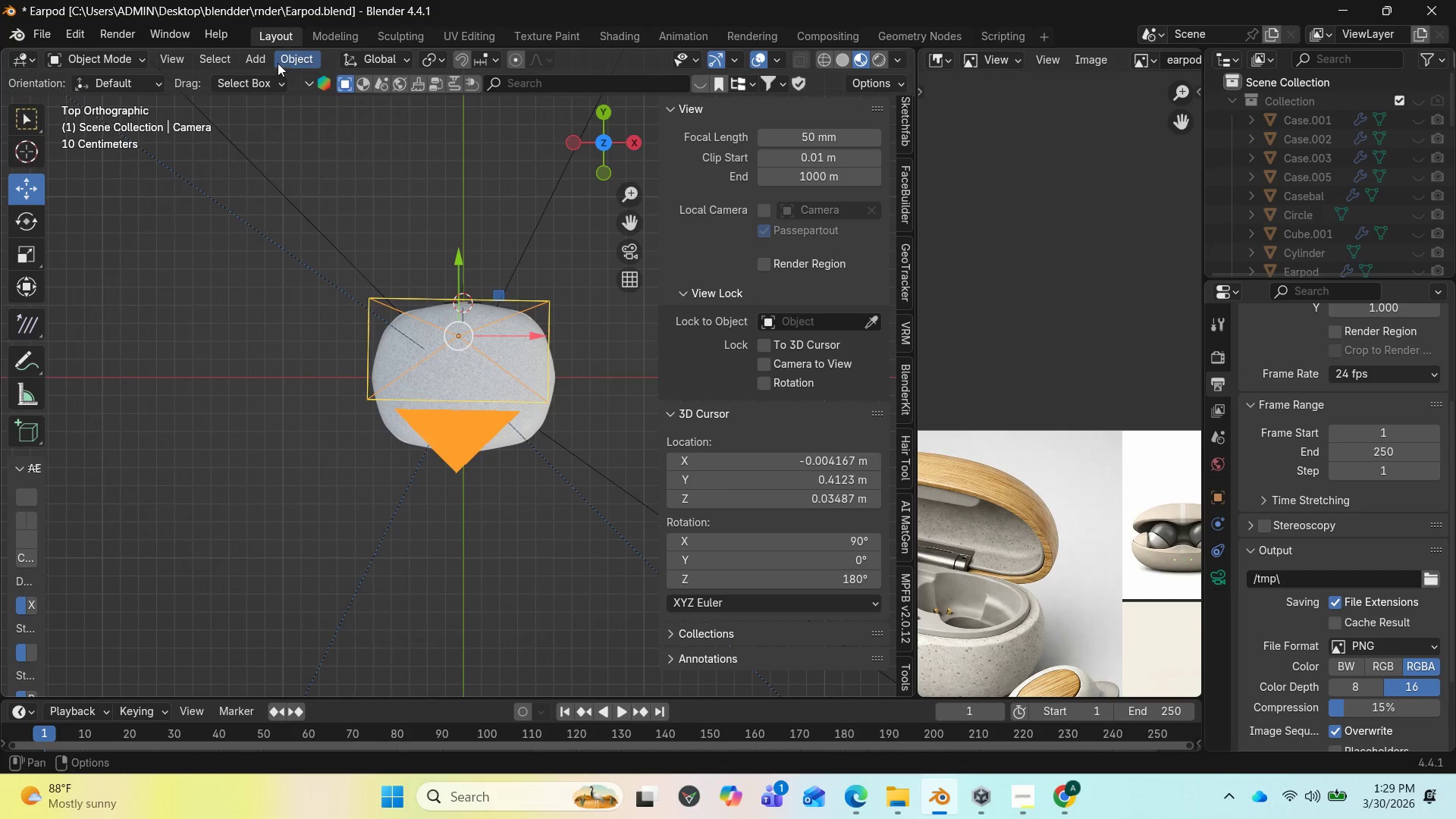 
left_click([266, 60])
 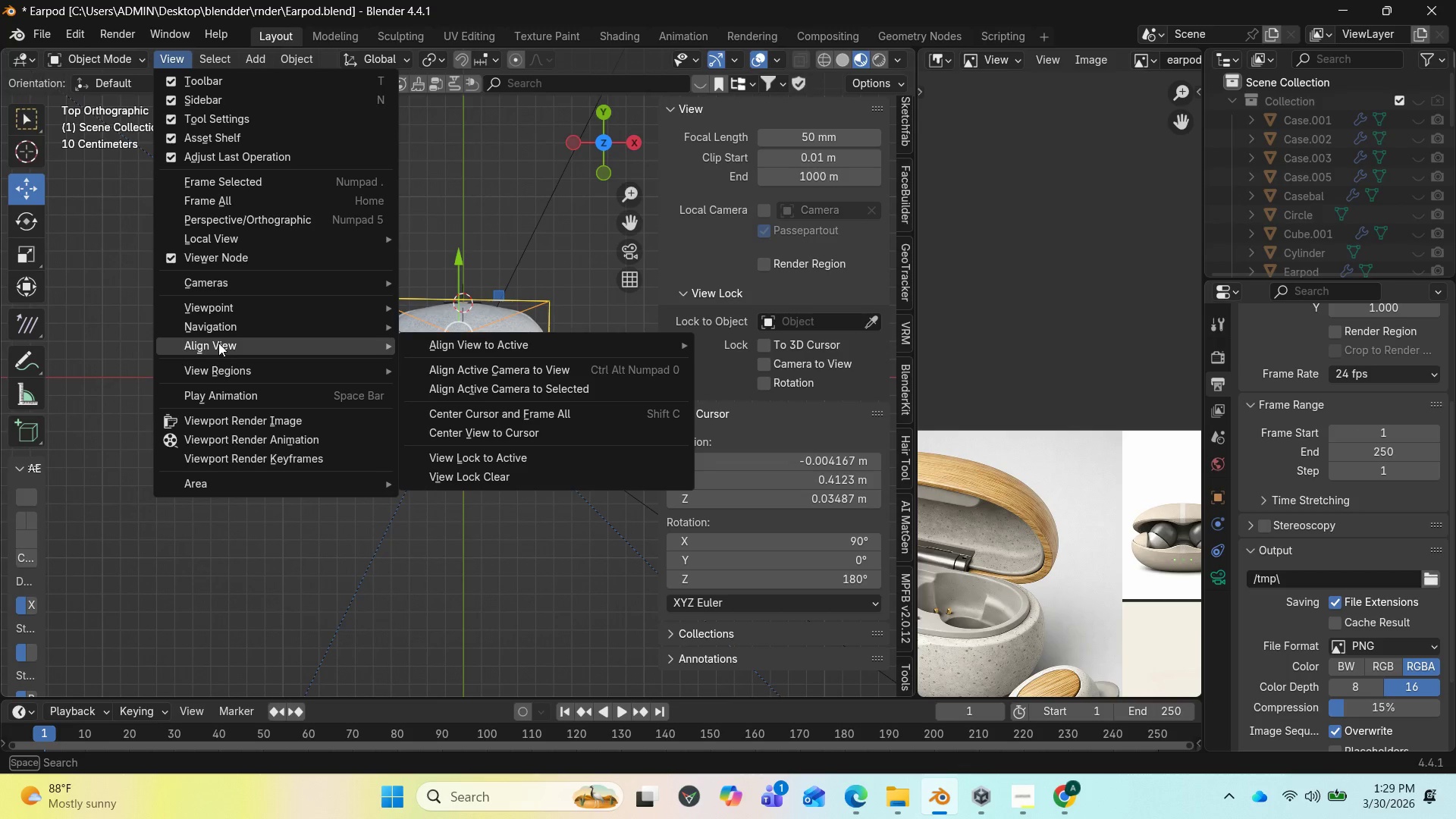 
wait(22.94)
 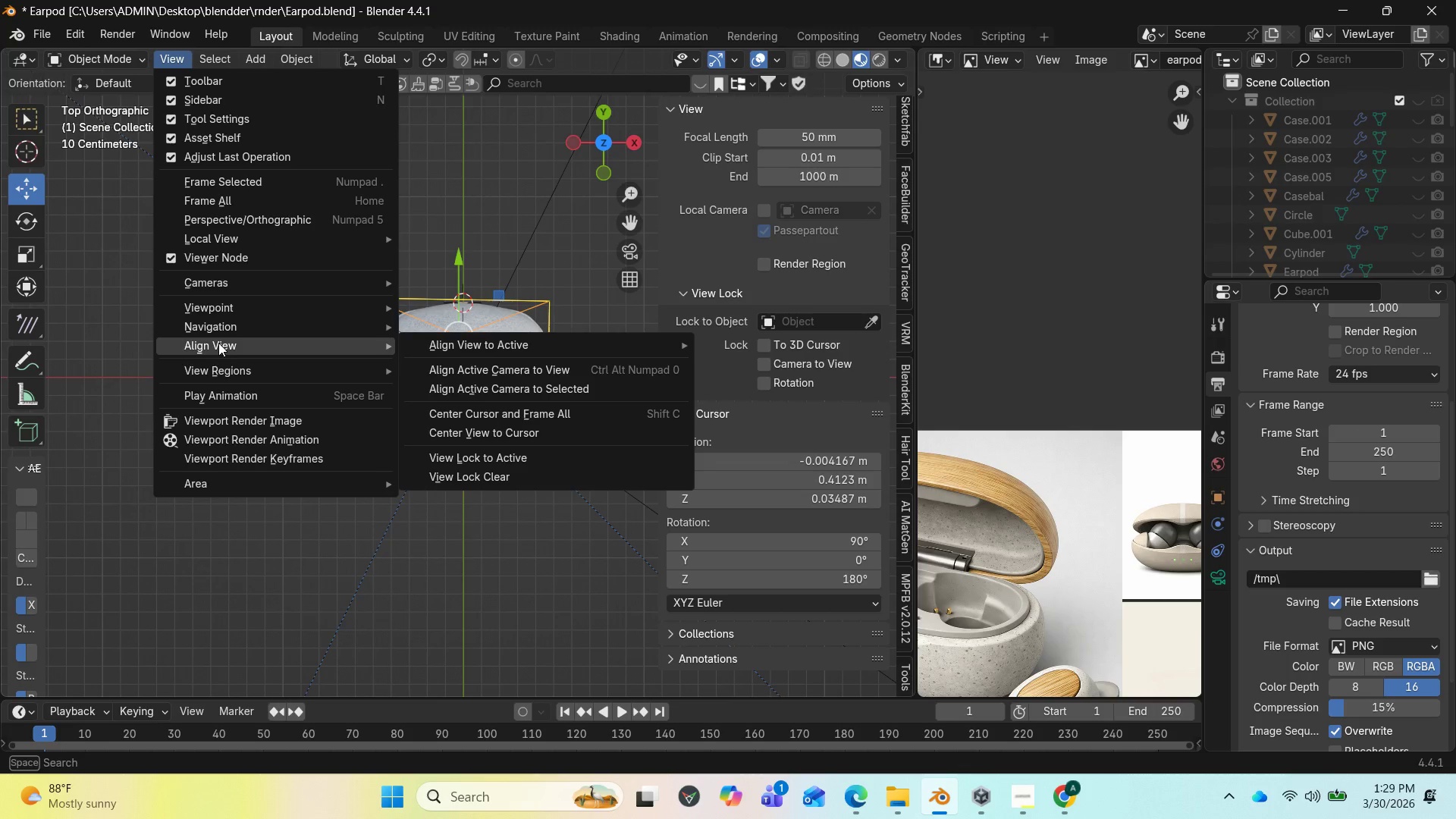 
left_click([478, 370])
 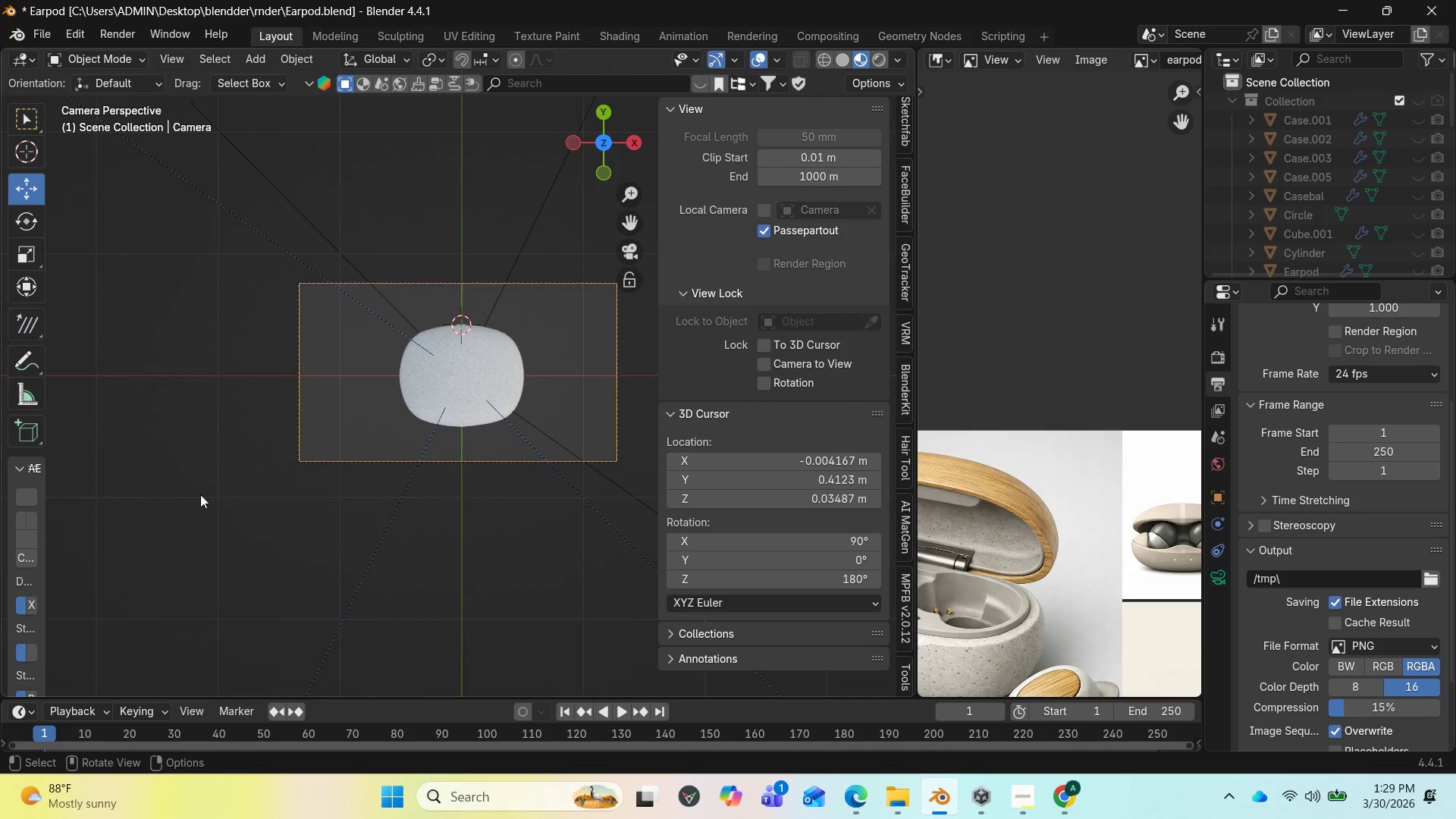 
mouse_move([607, 170])
 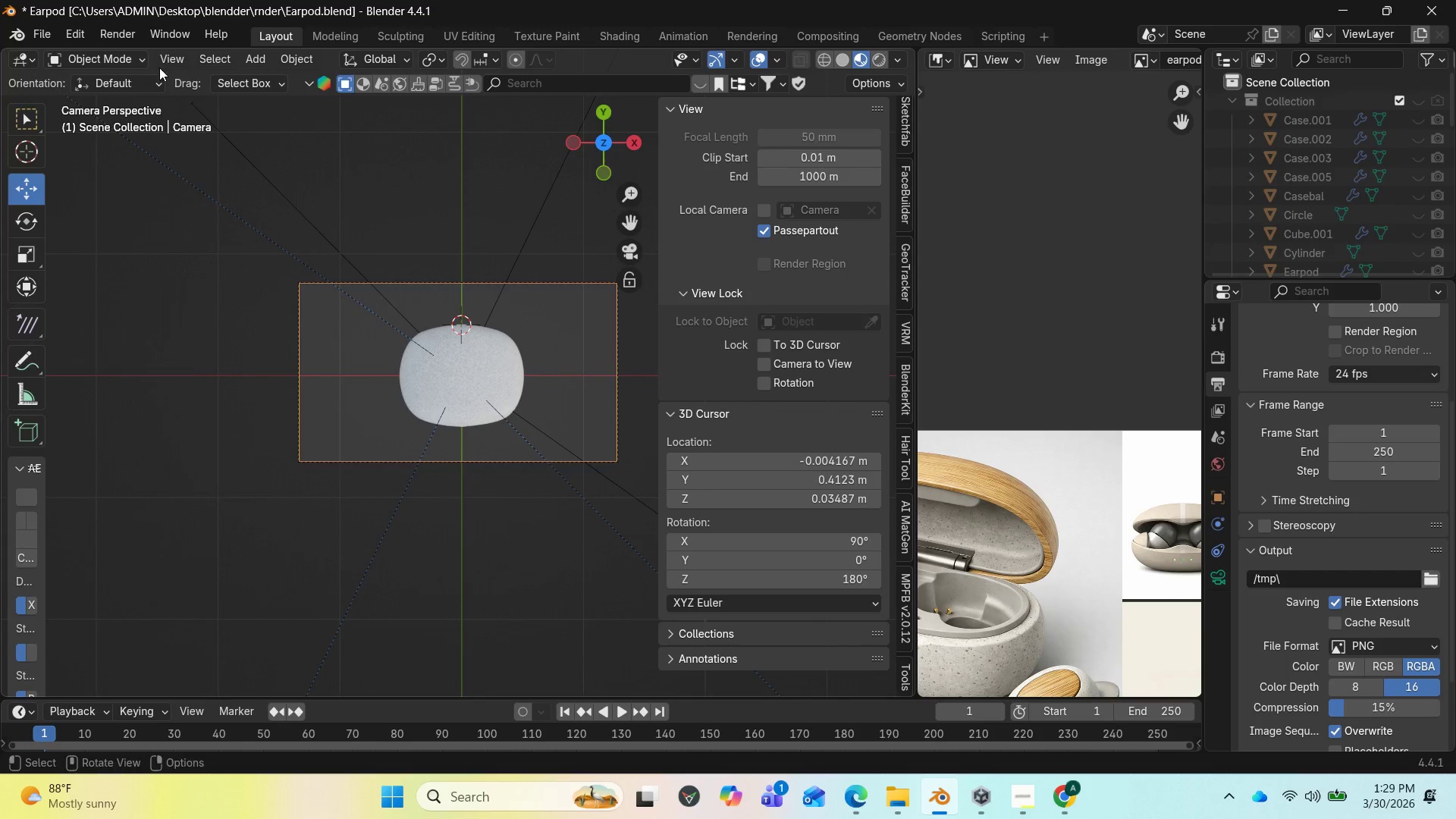 
left_click([129, 36])
 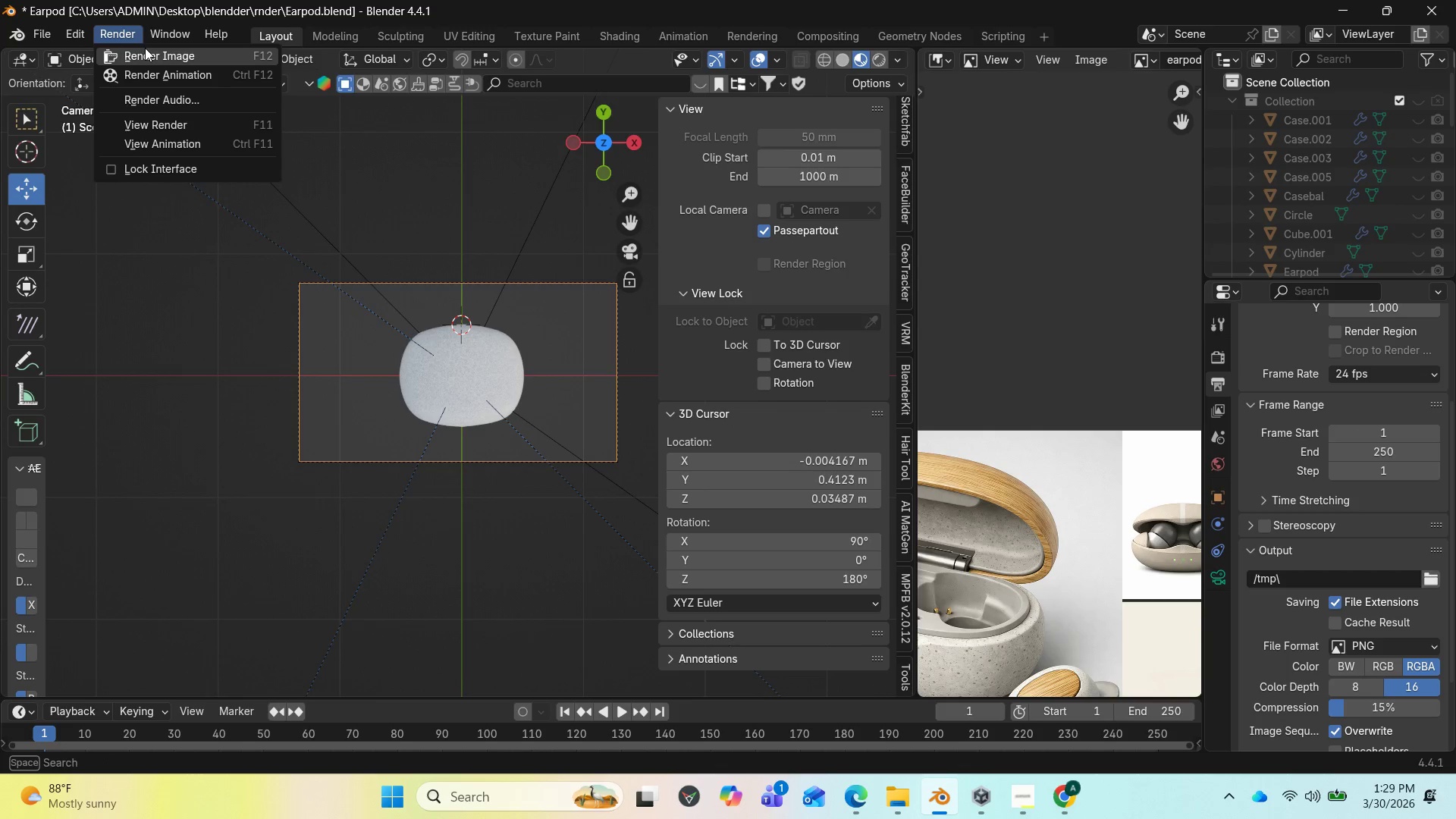 
left_click([145, 48])
 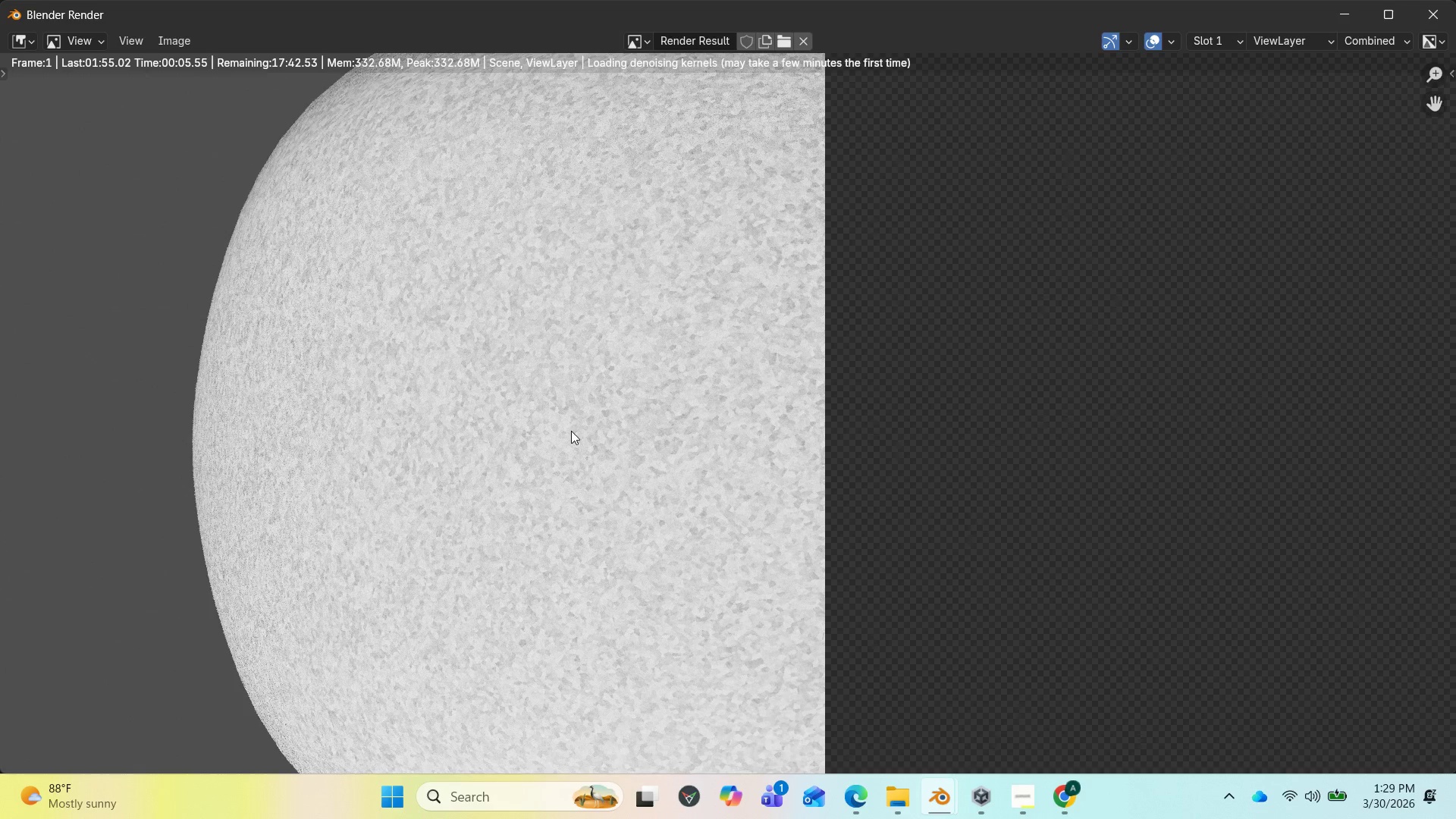 
wait(11.62)
 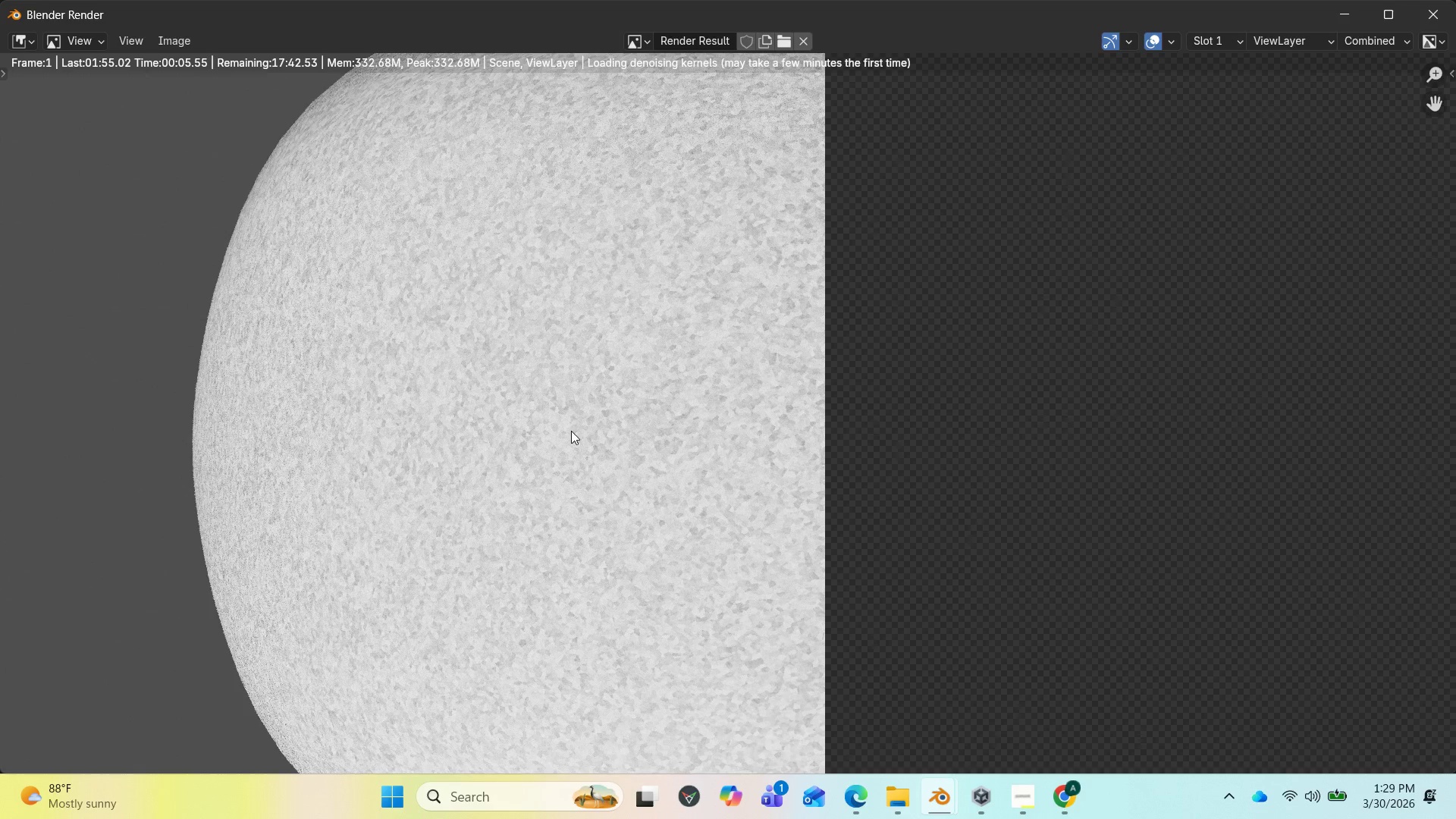 
scroll: coordinate [651, 291], scroll_direction: down, amount: 4.0
 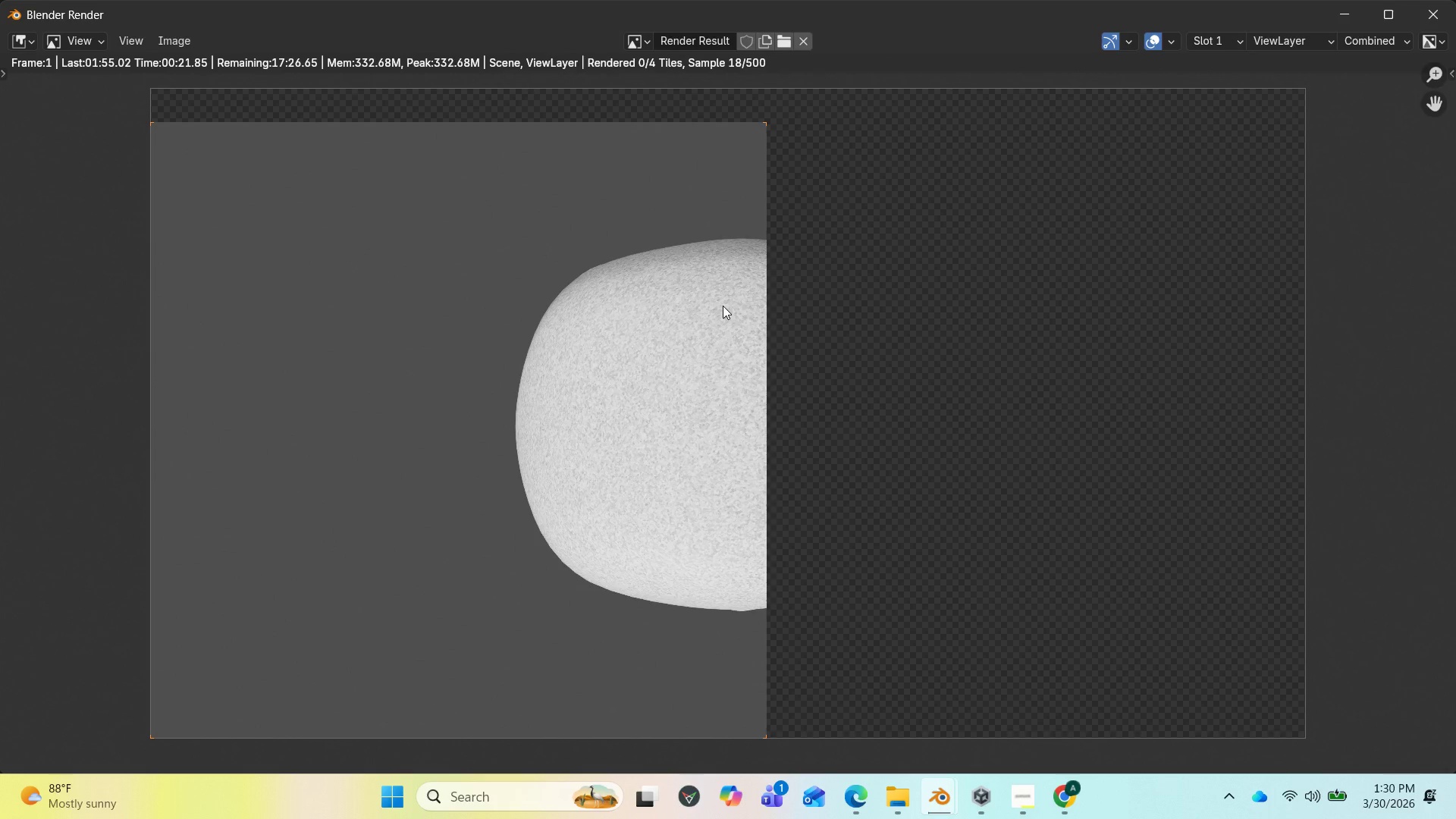 
wait(15.22)
 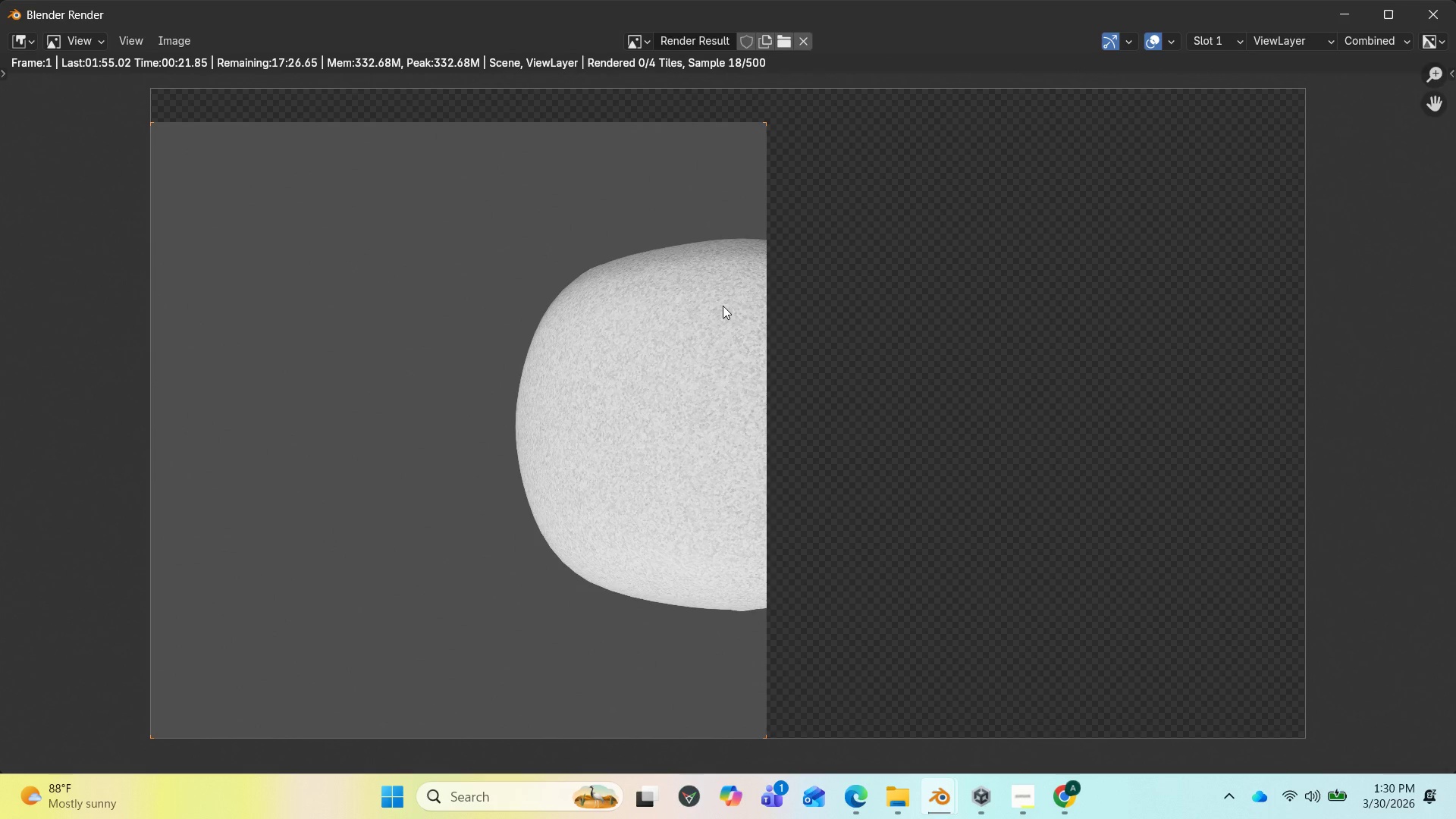 
left_click([952, 787])
 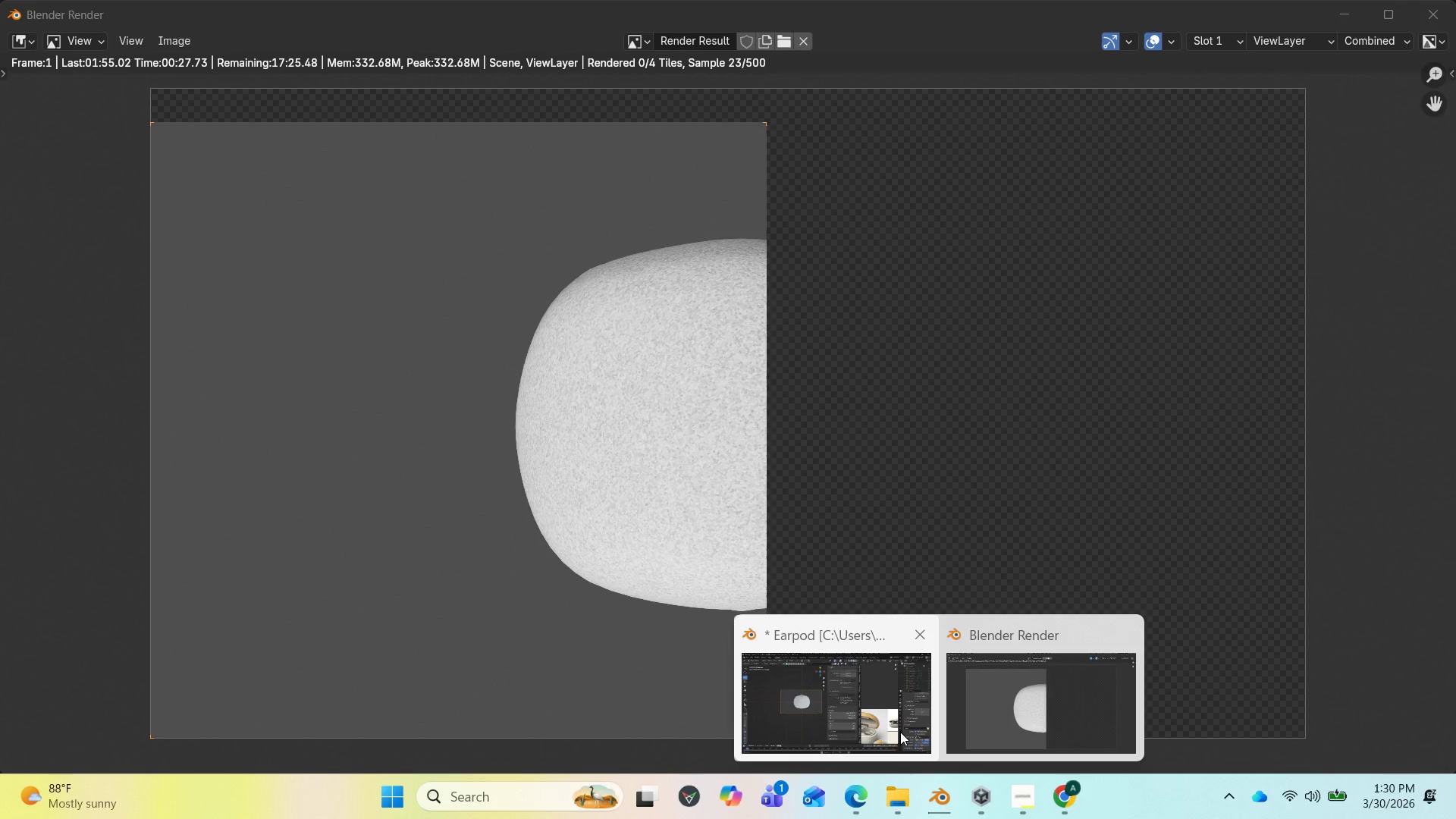 
left_click([897, 730])
 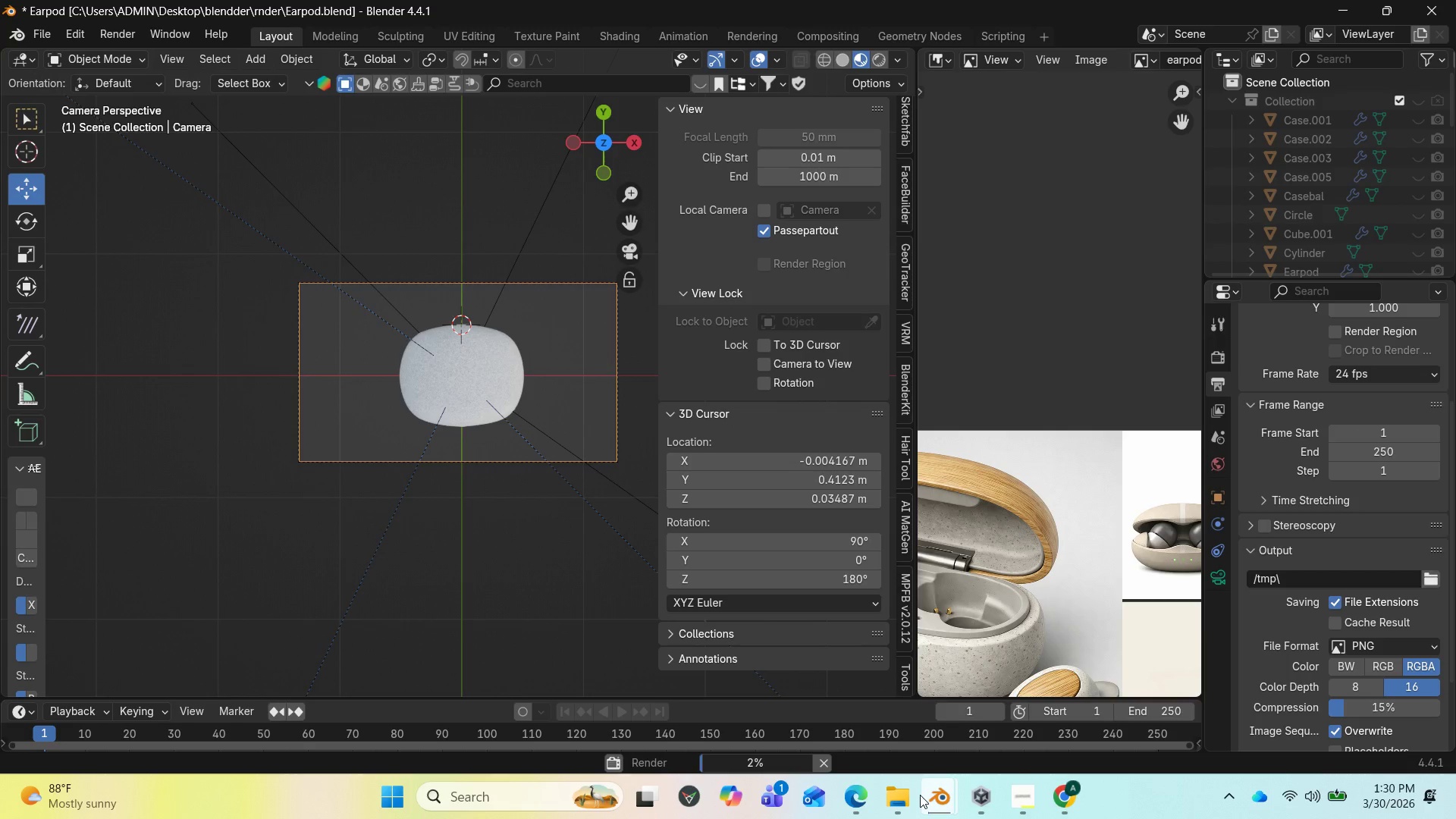 
left_click([930, 798])
 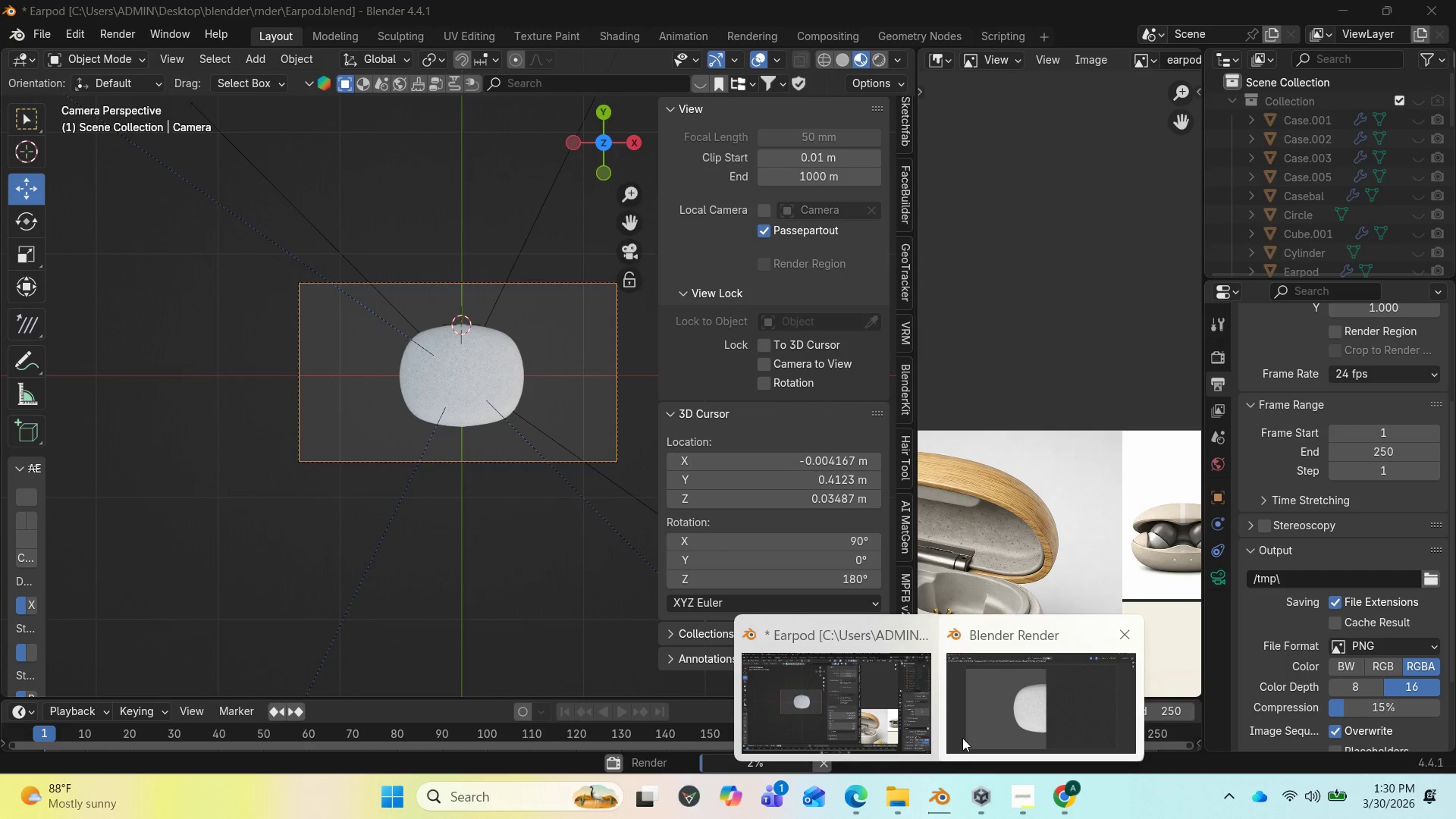 
left_click([962, 738])
 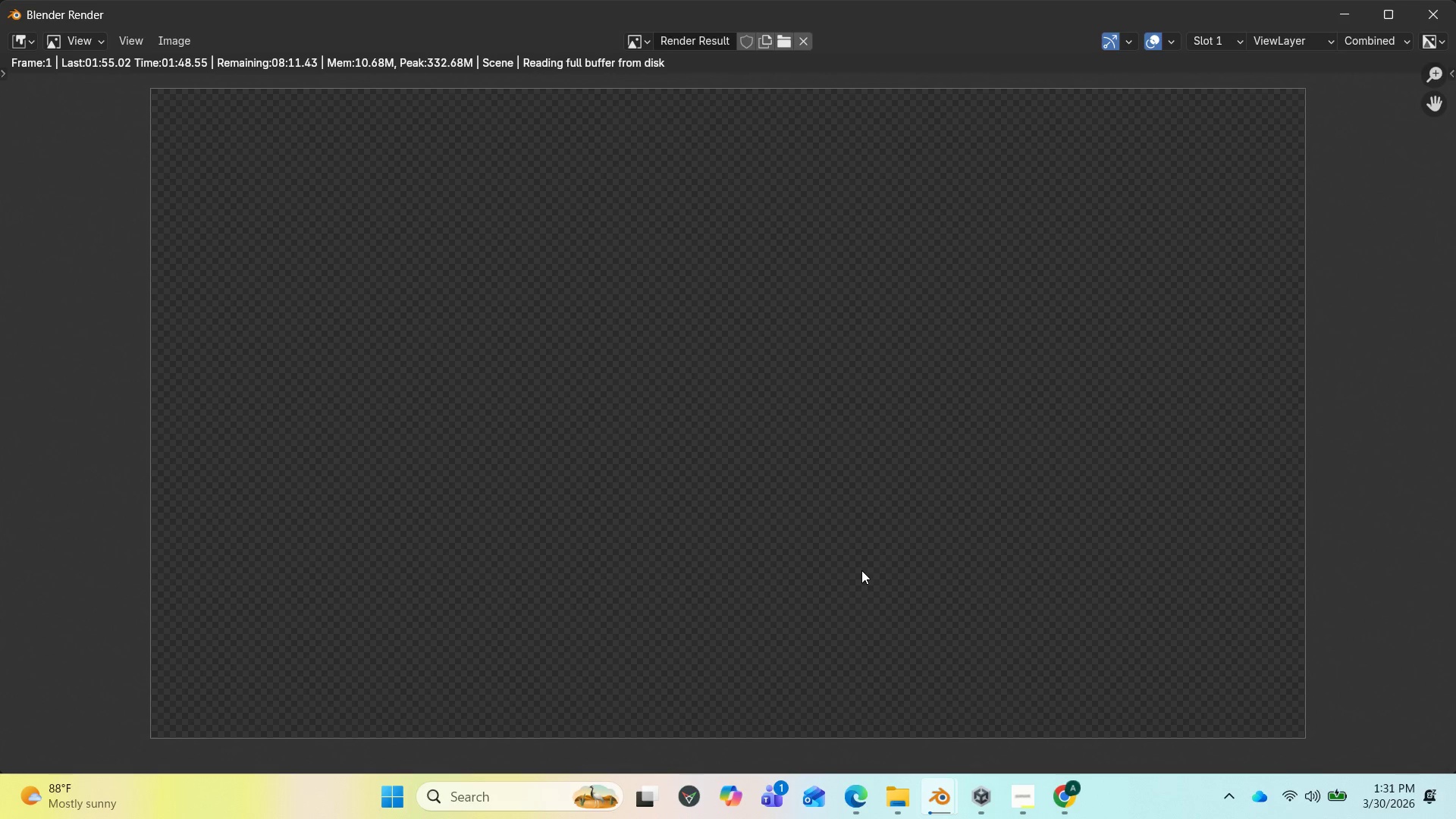 
wait(81.69)
 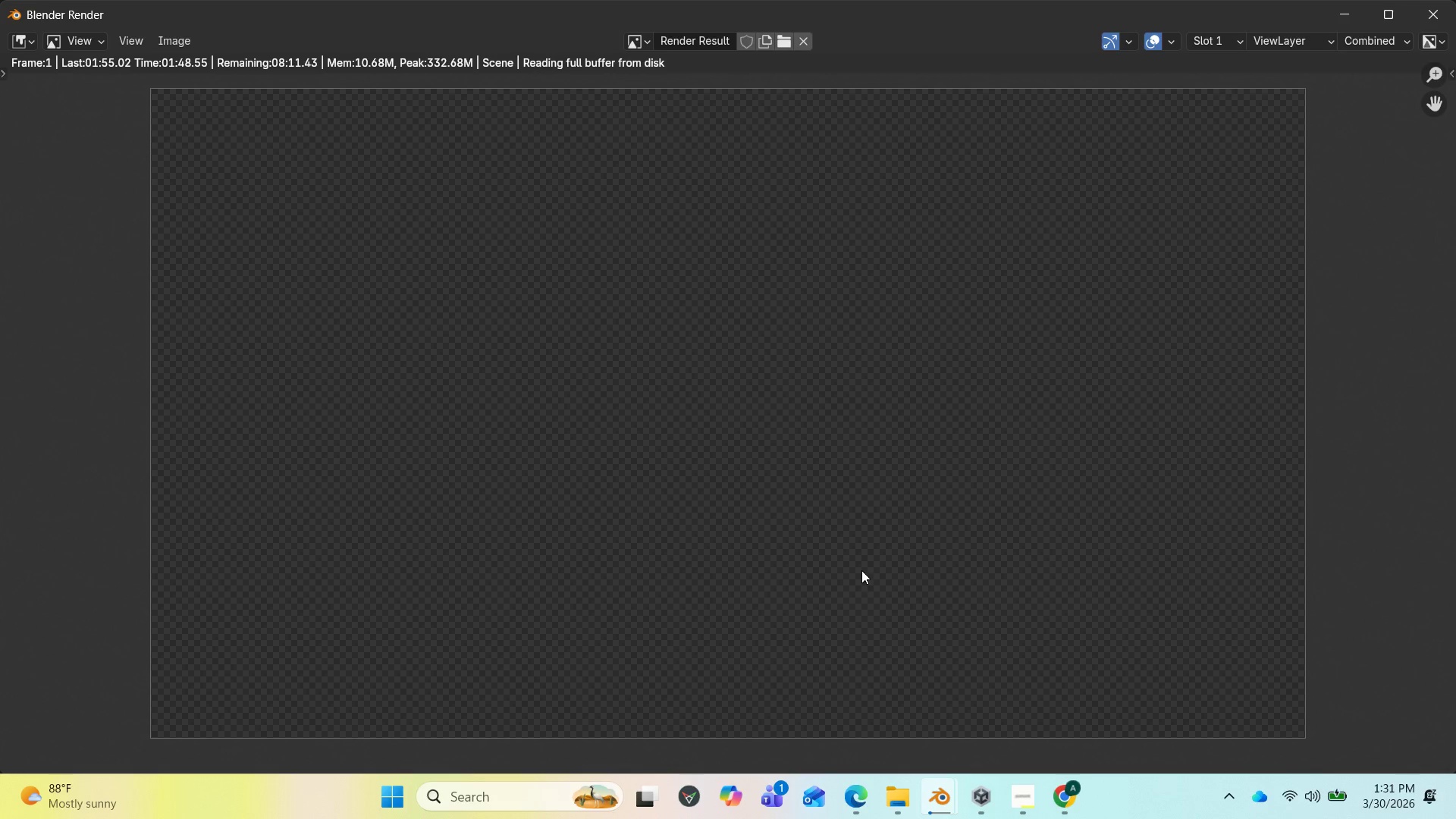 
scroll: coordinate [796, 497], scroll_direction: down, amount: 2.0
 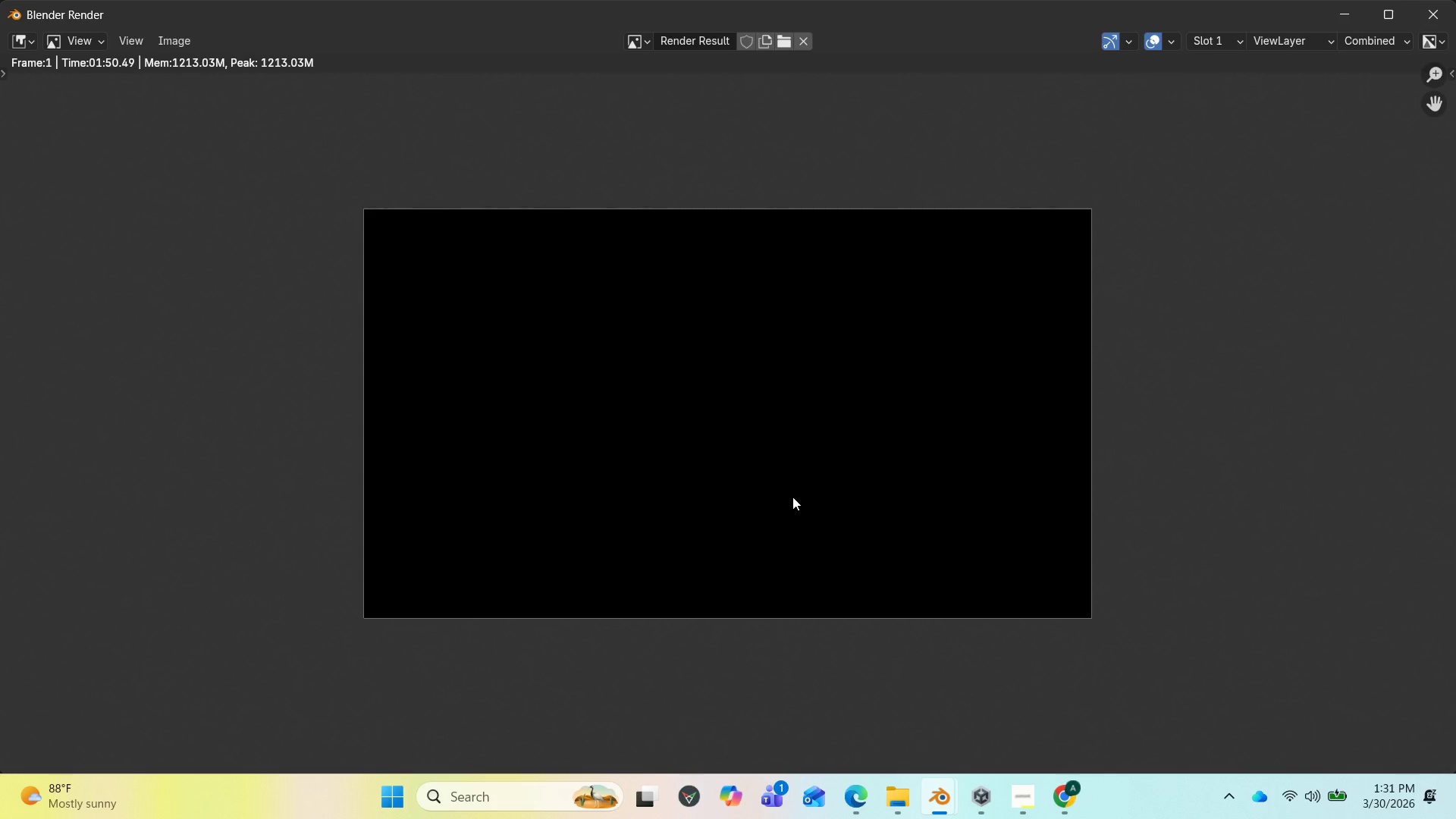 
scroll: coordinate [792, 497], scroll_direction: up, amount: 2.0
 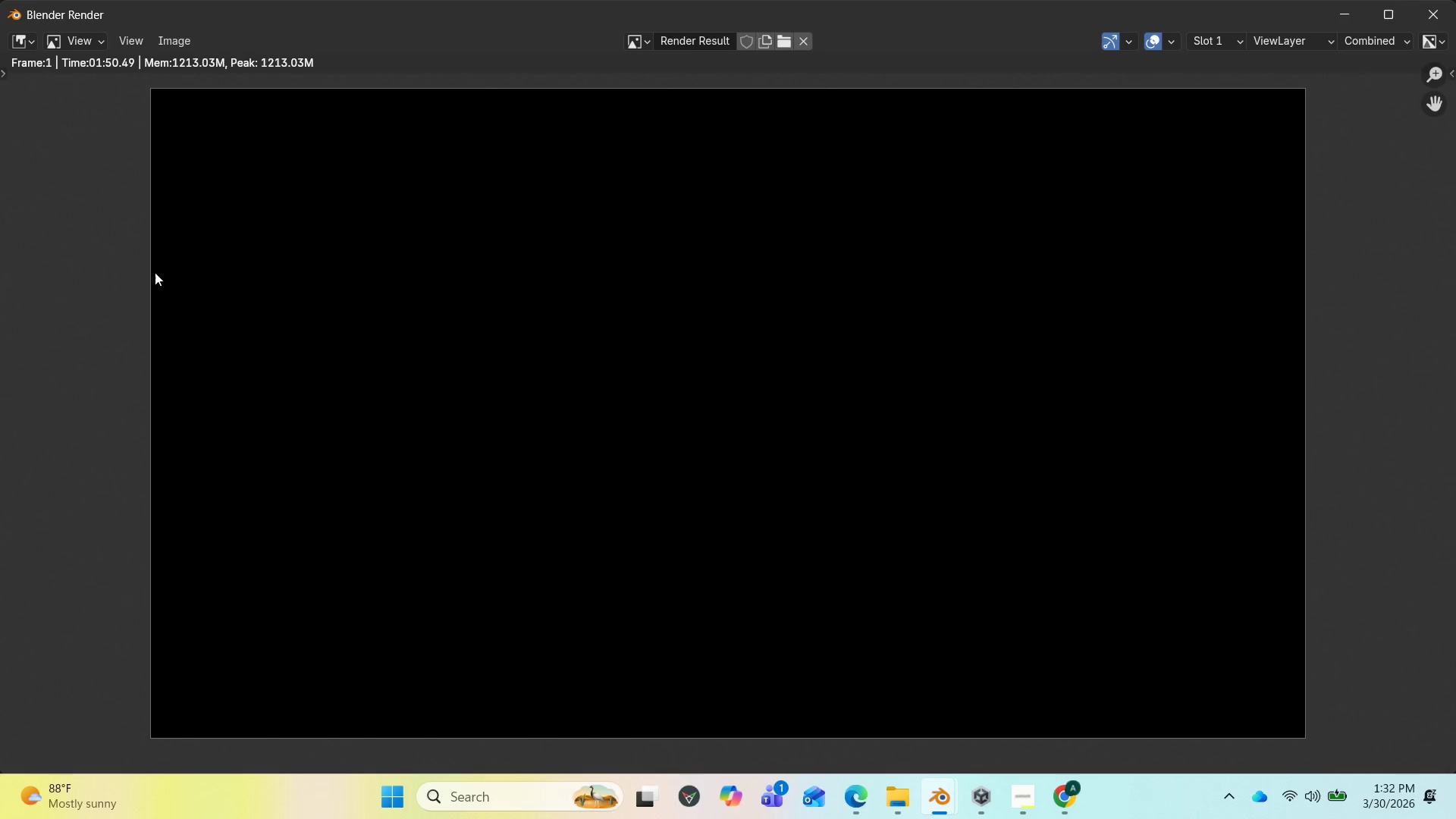 
wait(26.55)
 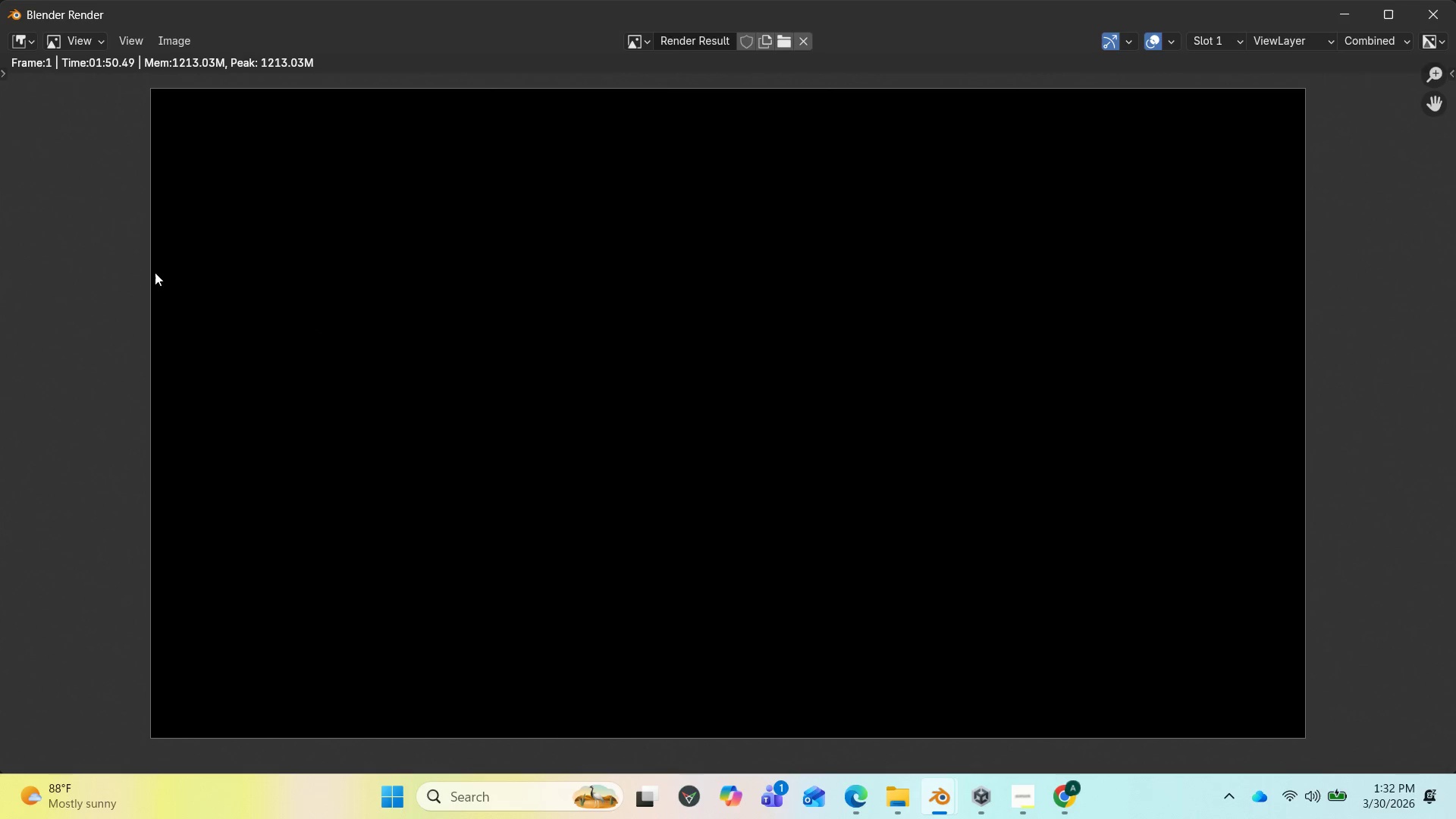 
scroll: coordinate [1210, 416], scroll_direction: up, amount: 6.0
 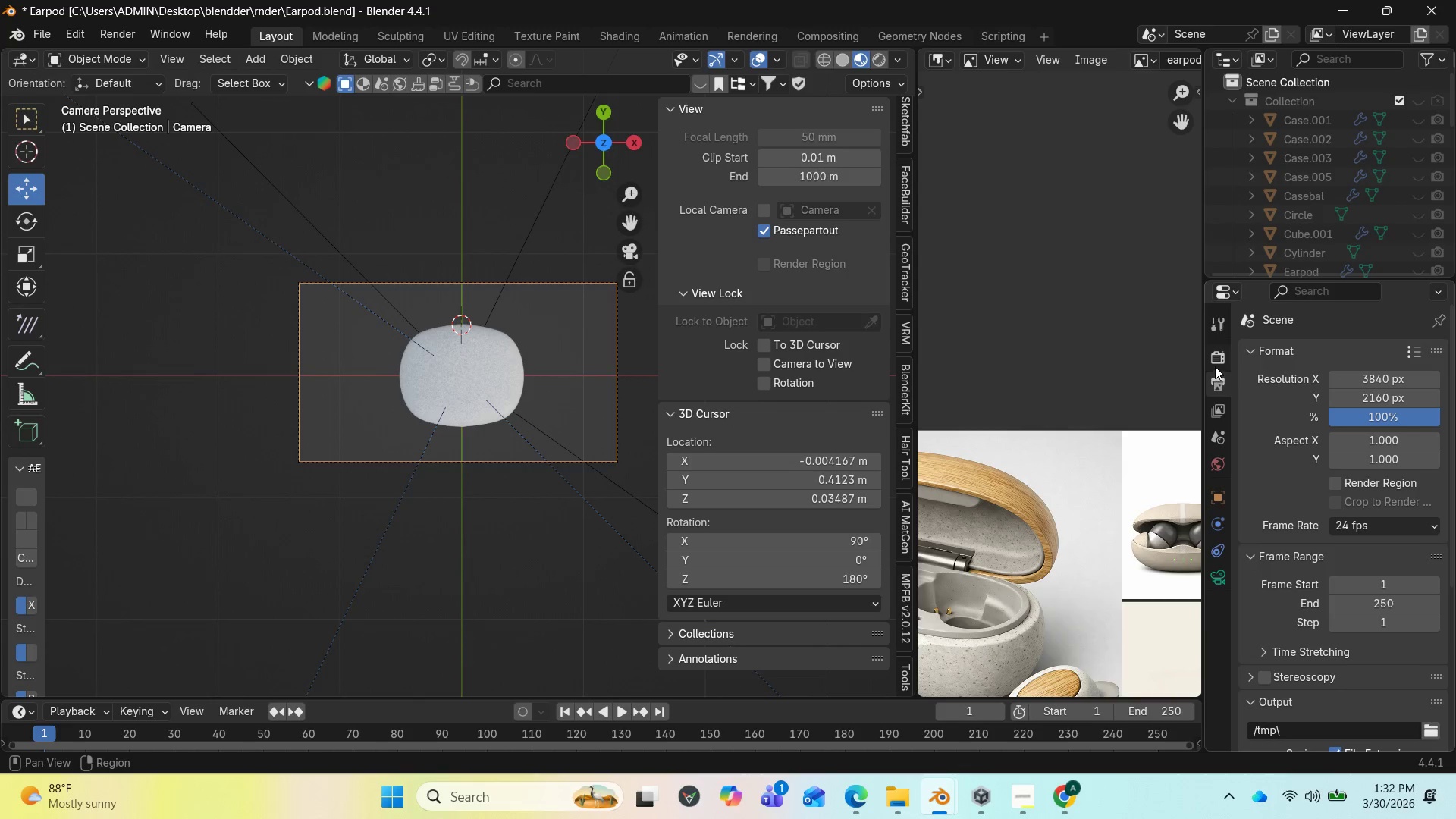 
left_click([1215, 365])
 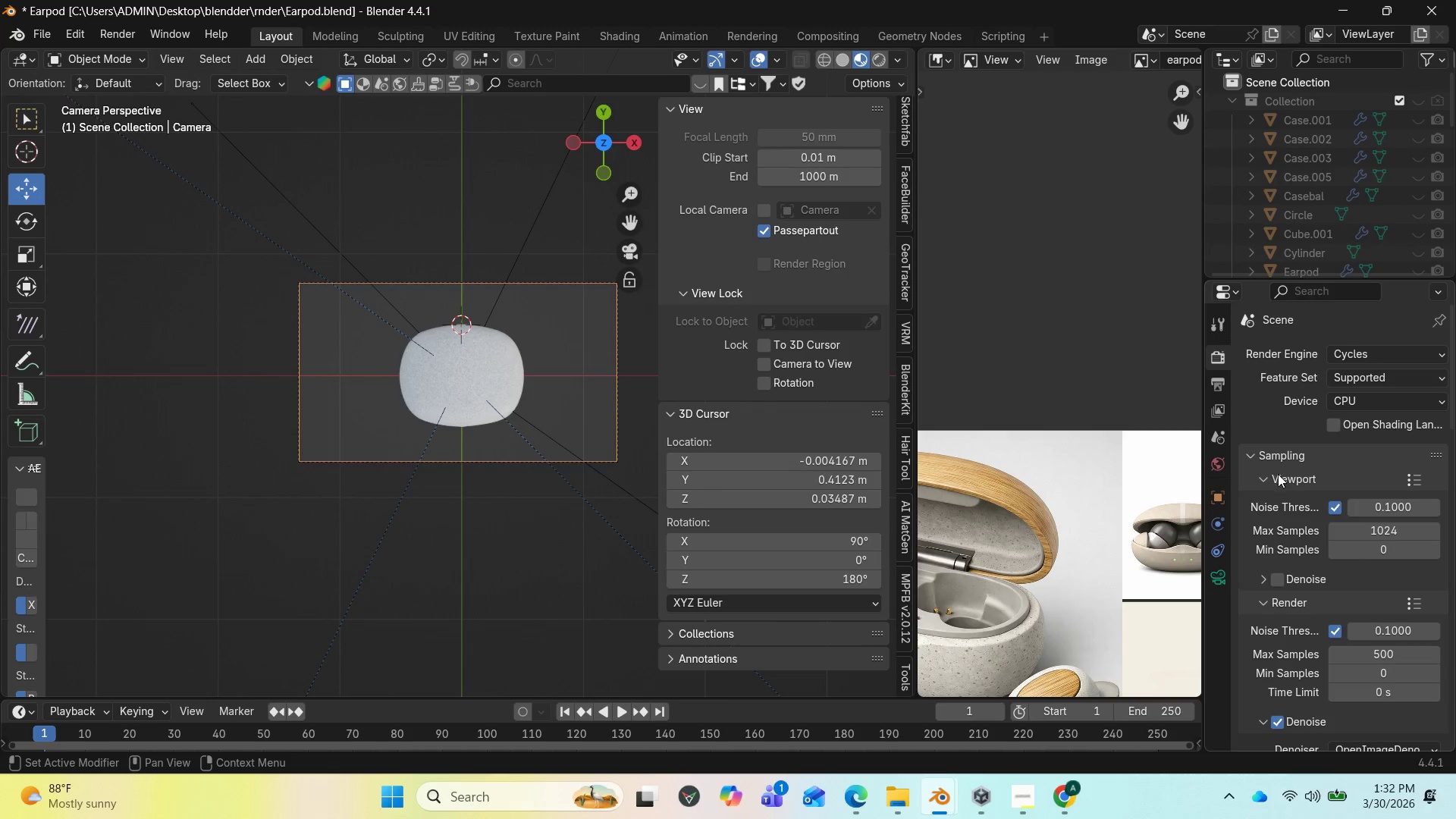 
scroll: coordinate [1382, 616], scroll_direction: down, amount: 28.0
 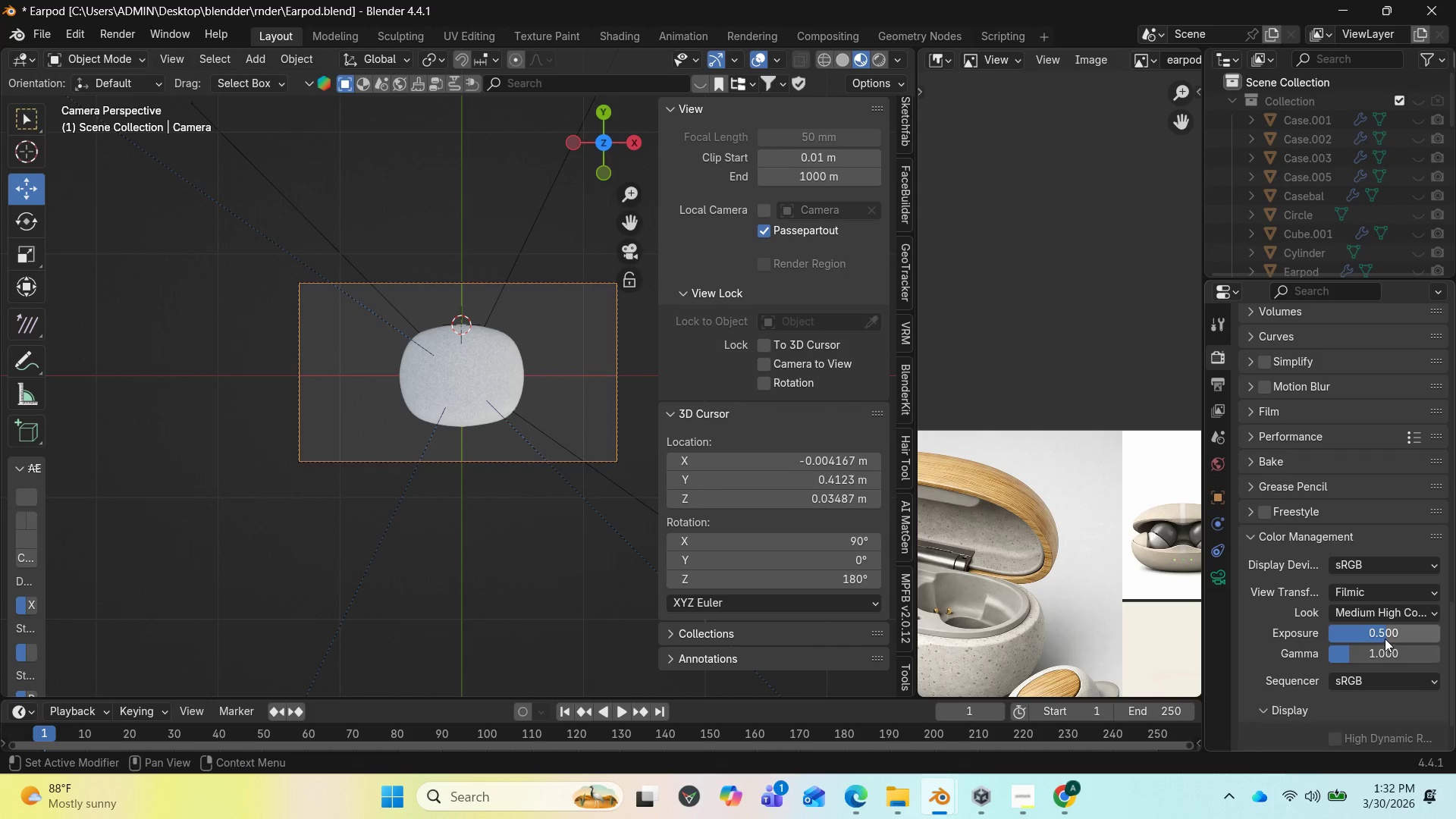 
left_click([1389, 635])
 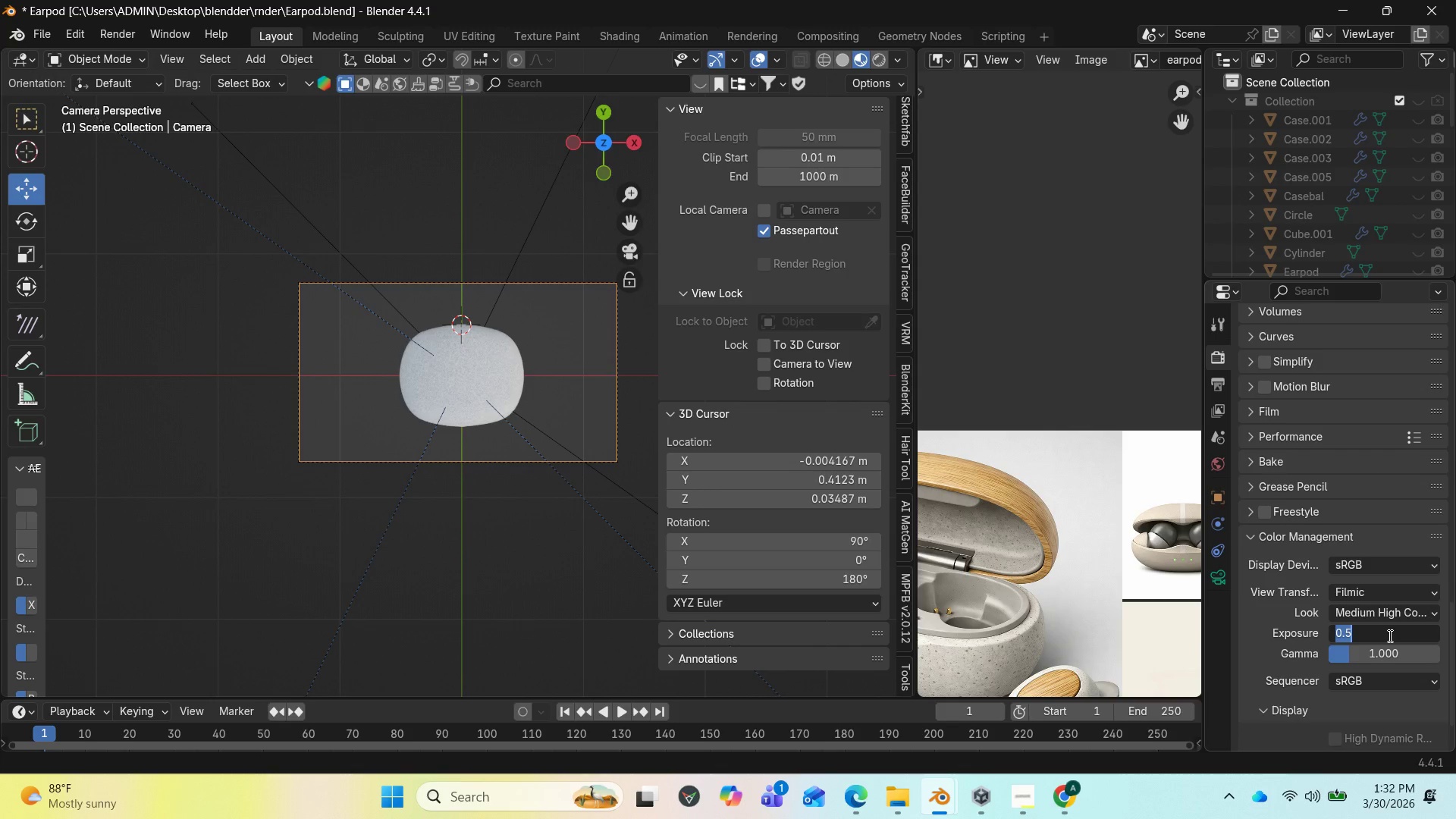 
key(0)
 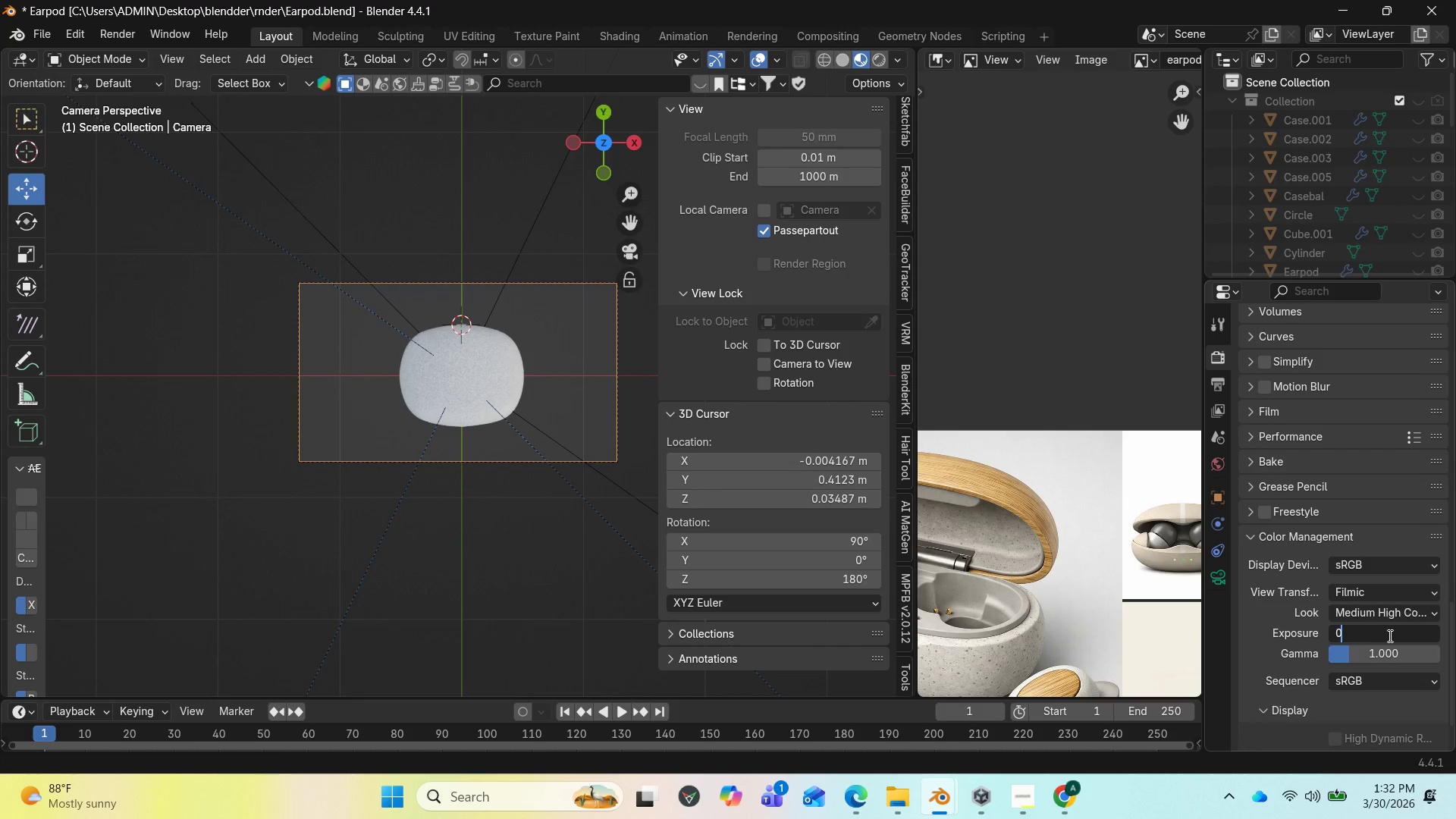 
key(Enter)
 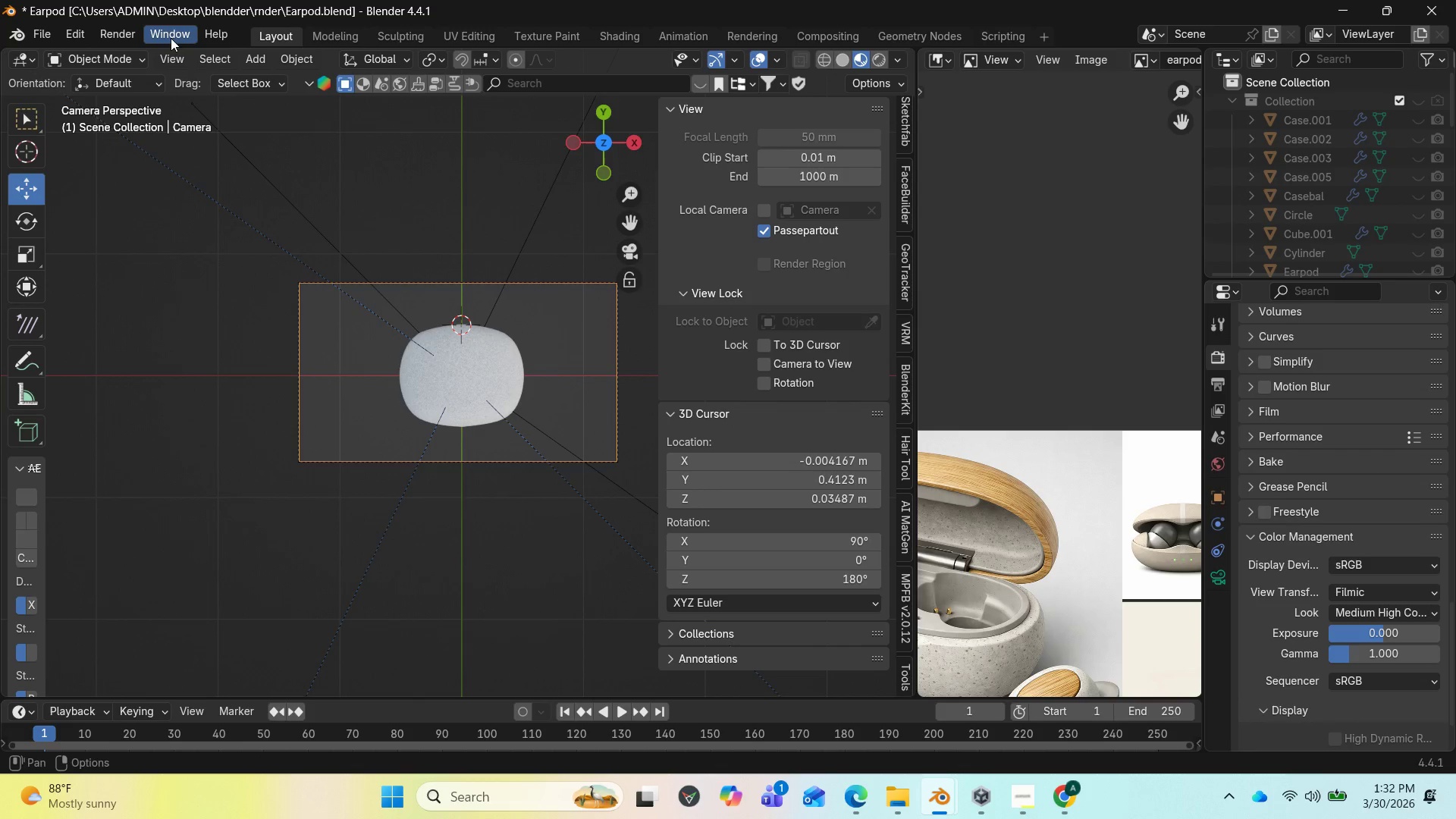 
left_click([122, 32])
 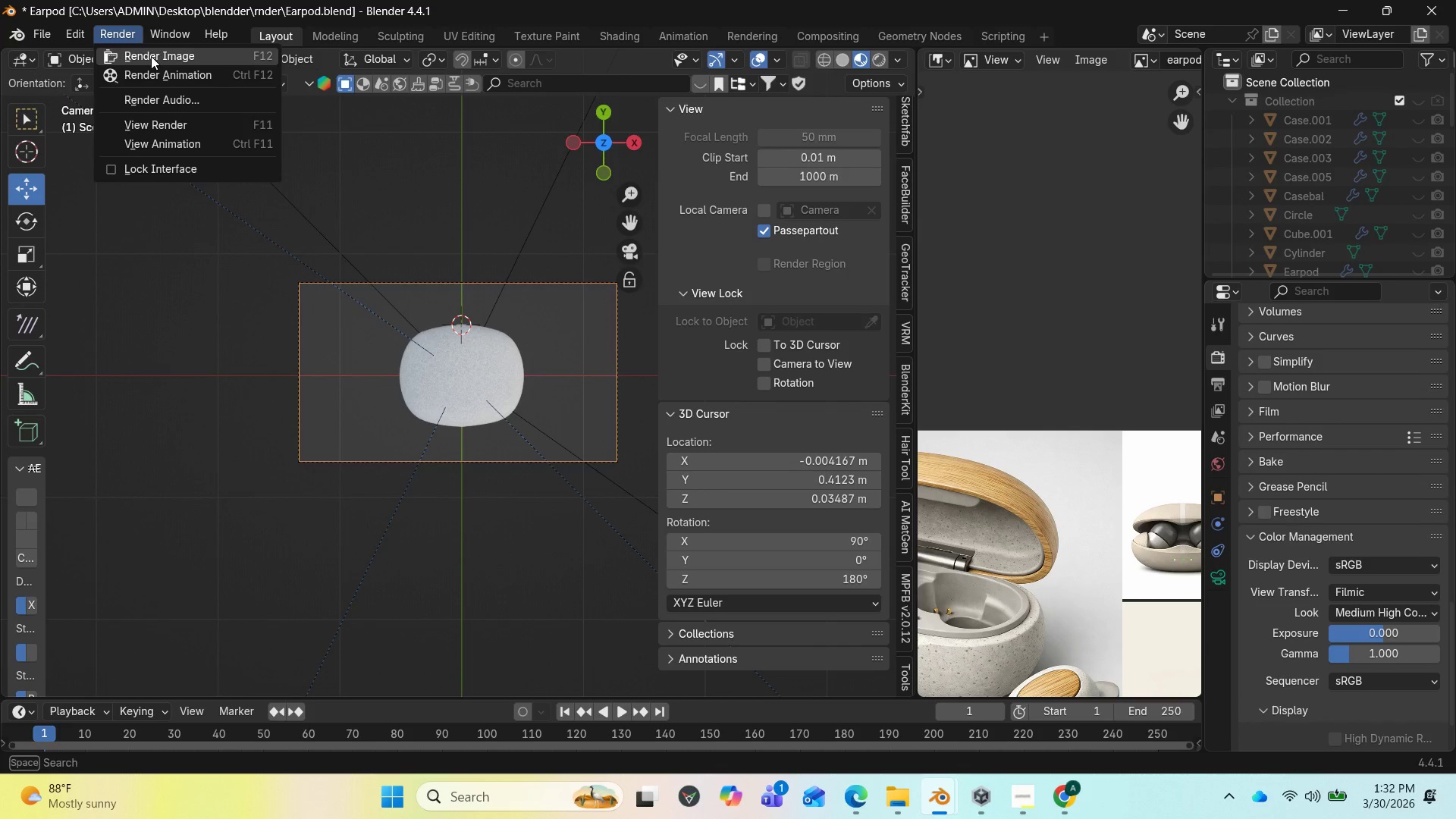 
left_click([151, 56])
 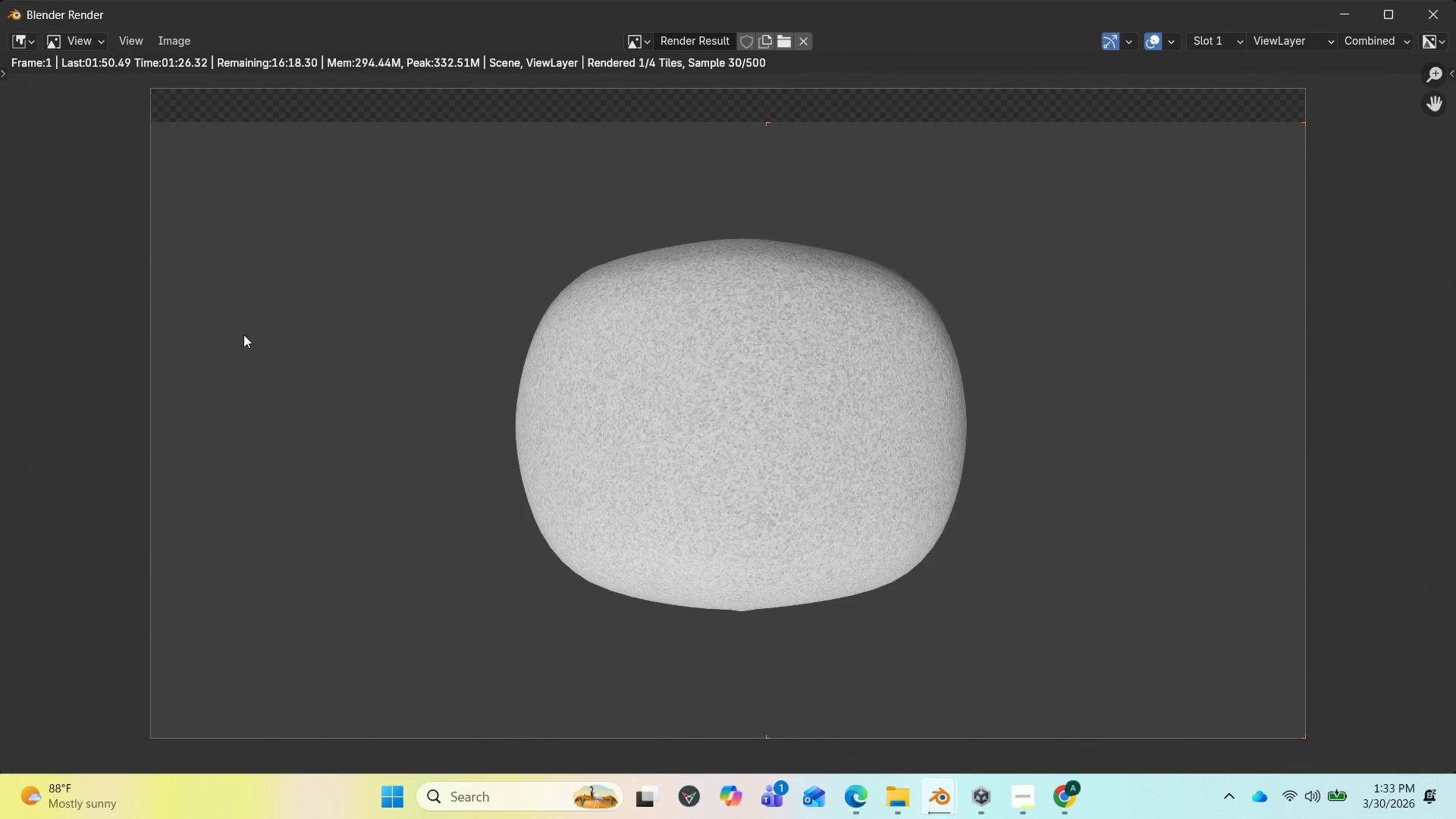 
wait(92.05)
 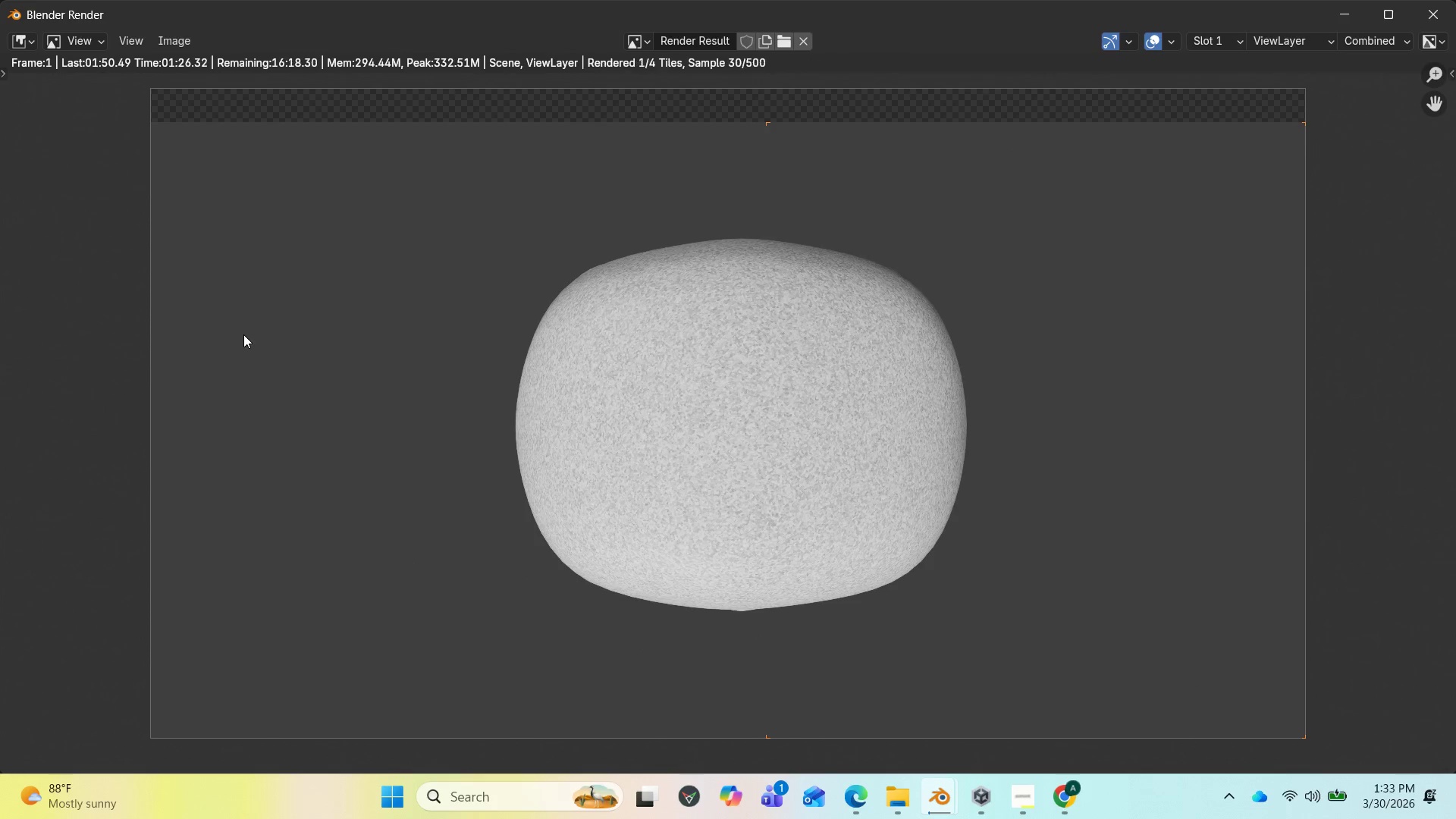 
left_click([1023, 788])